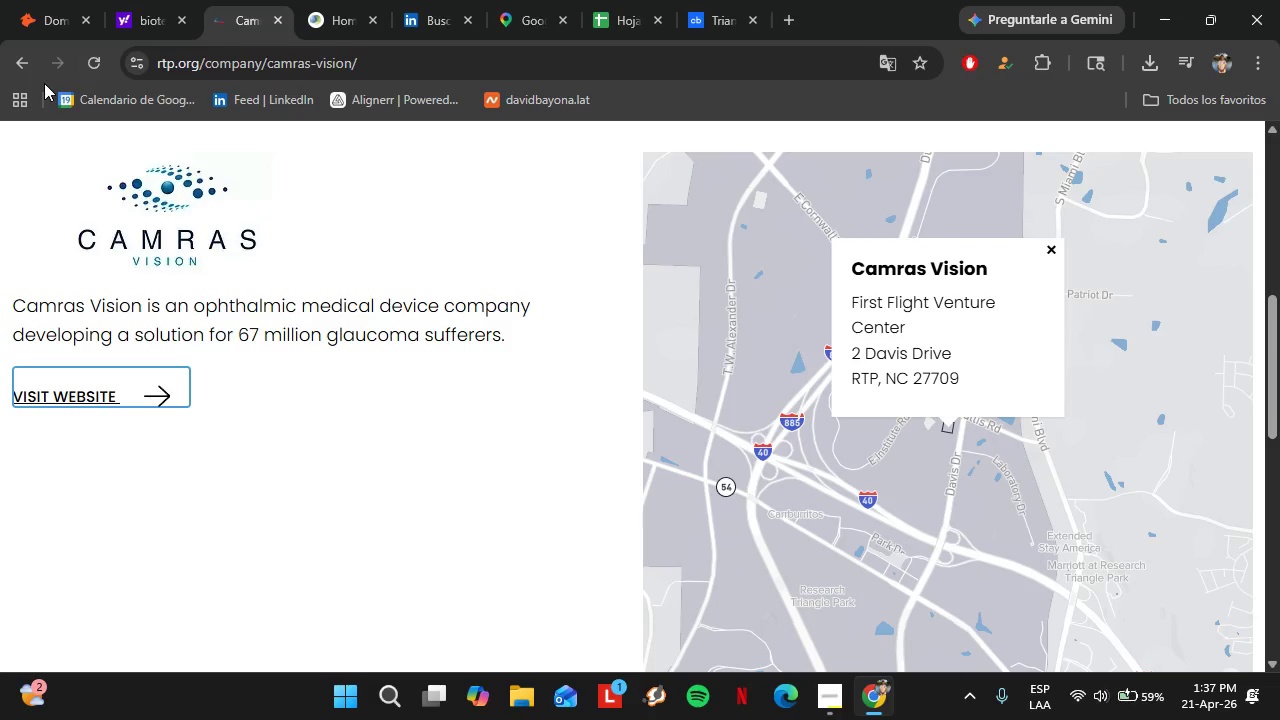 
left_click([28, 69])
 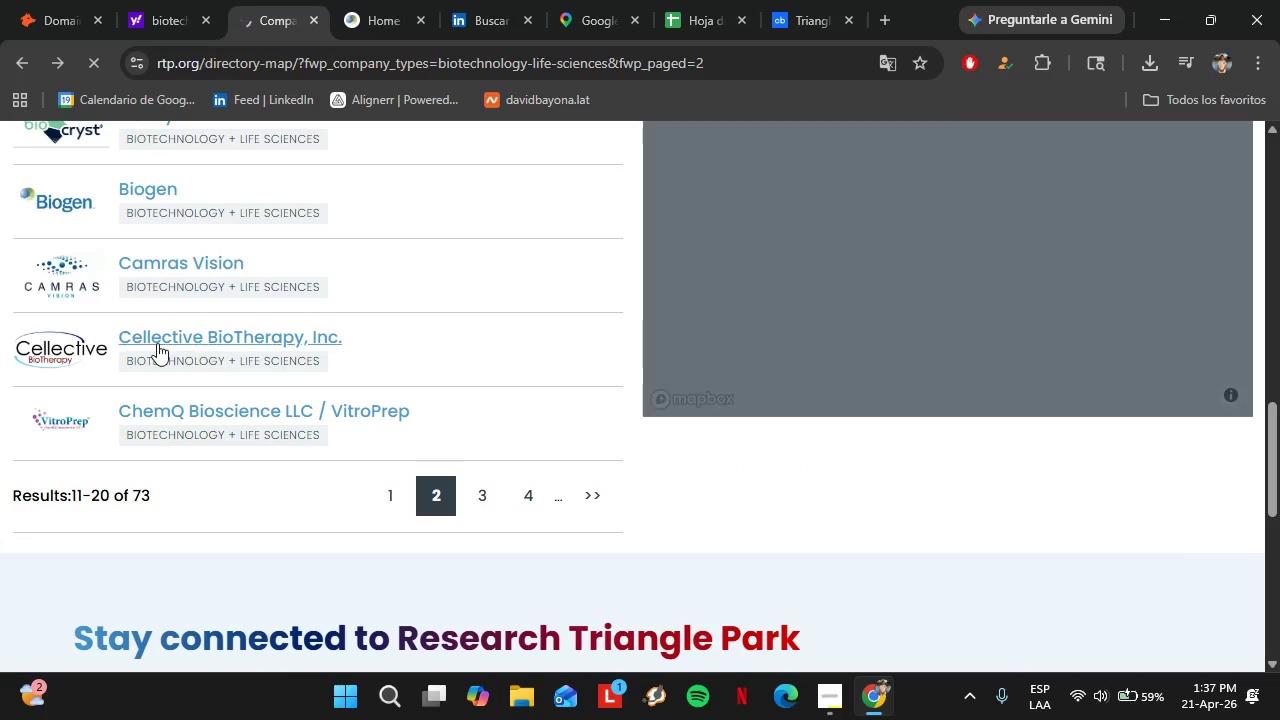 
left_click([180, 398])
 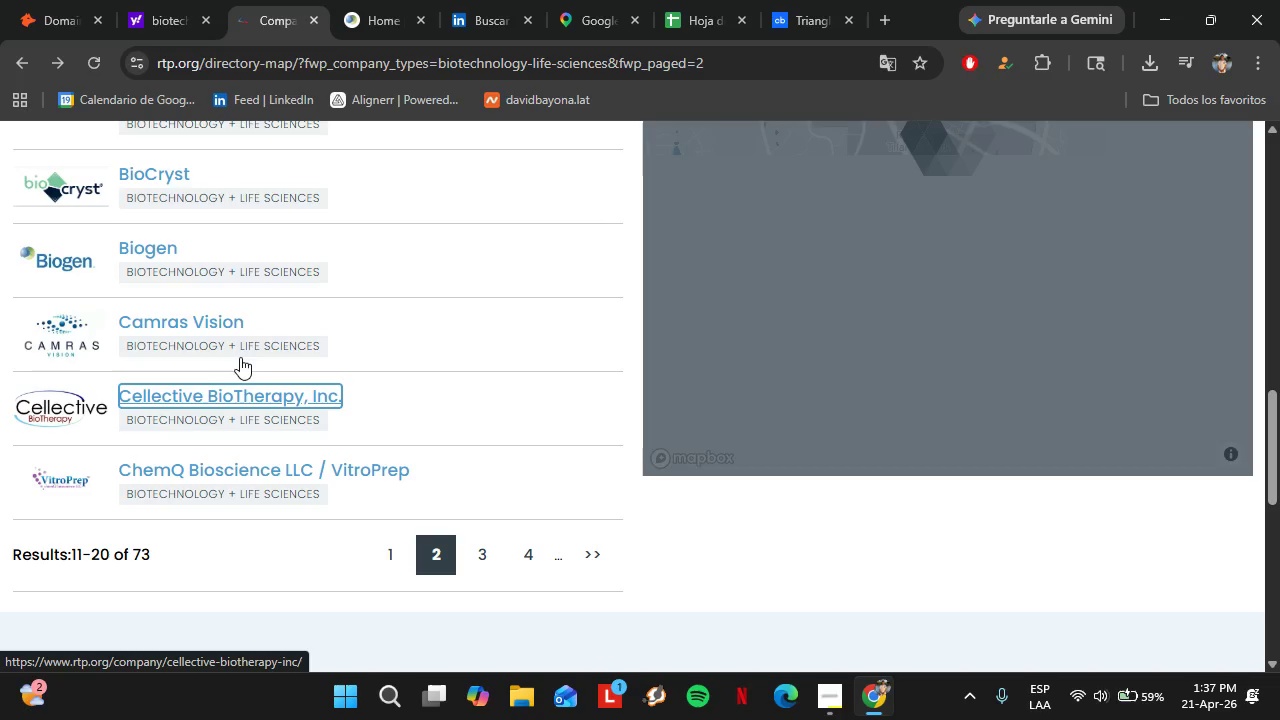 
scroll: coordinate [327, 439], scroll_direction: down, amount: 10.0
 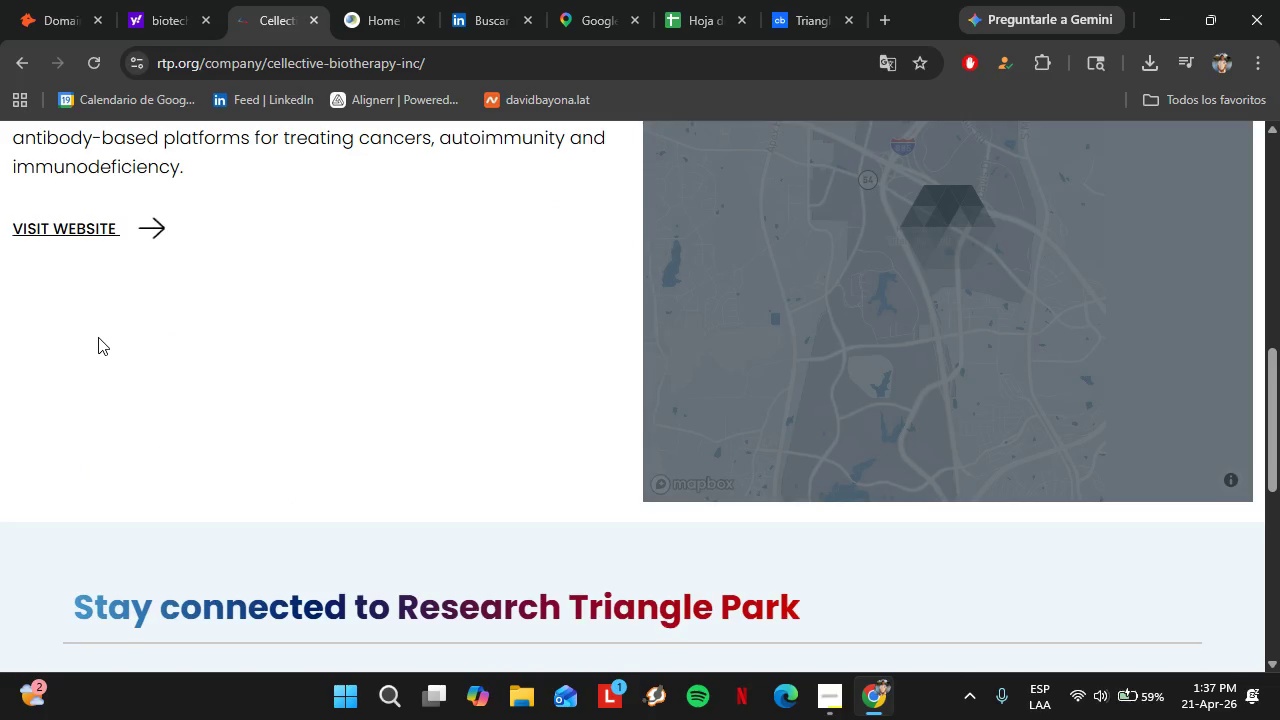 
left_click([121, 241])
 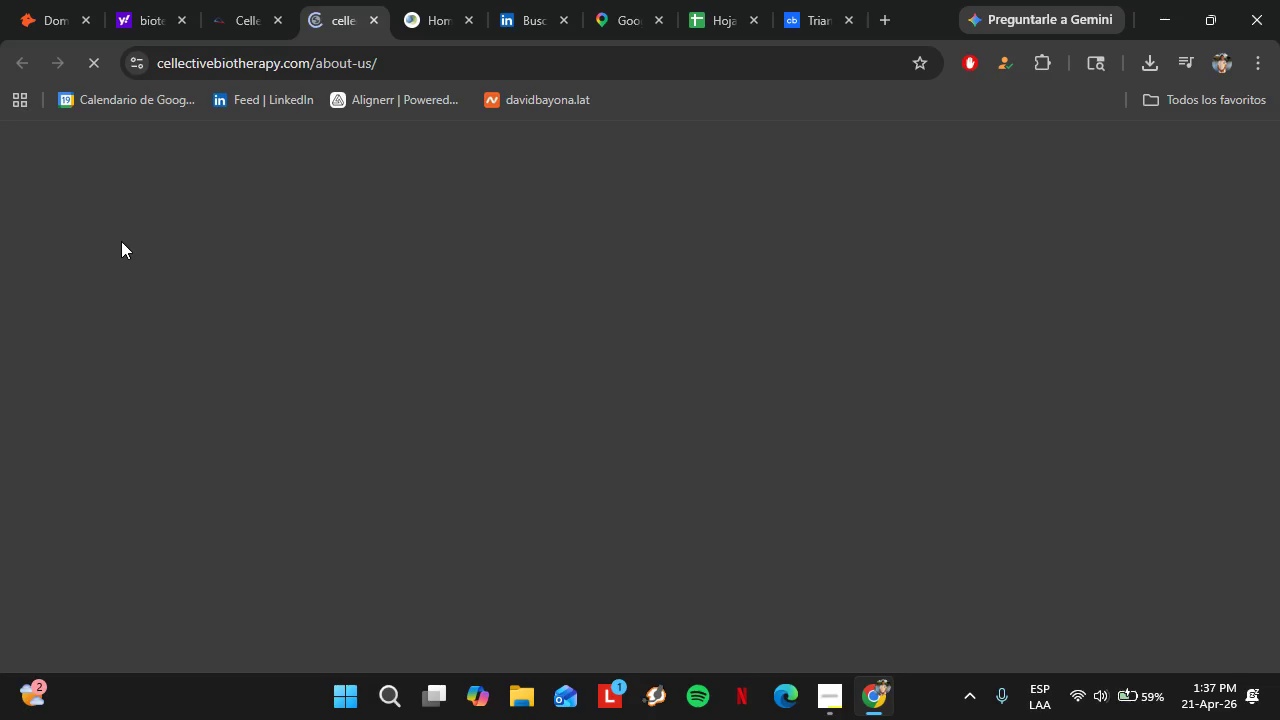 
left_click([216, 0])
 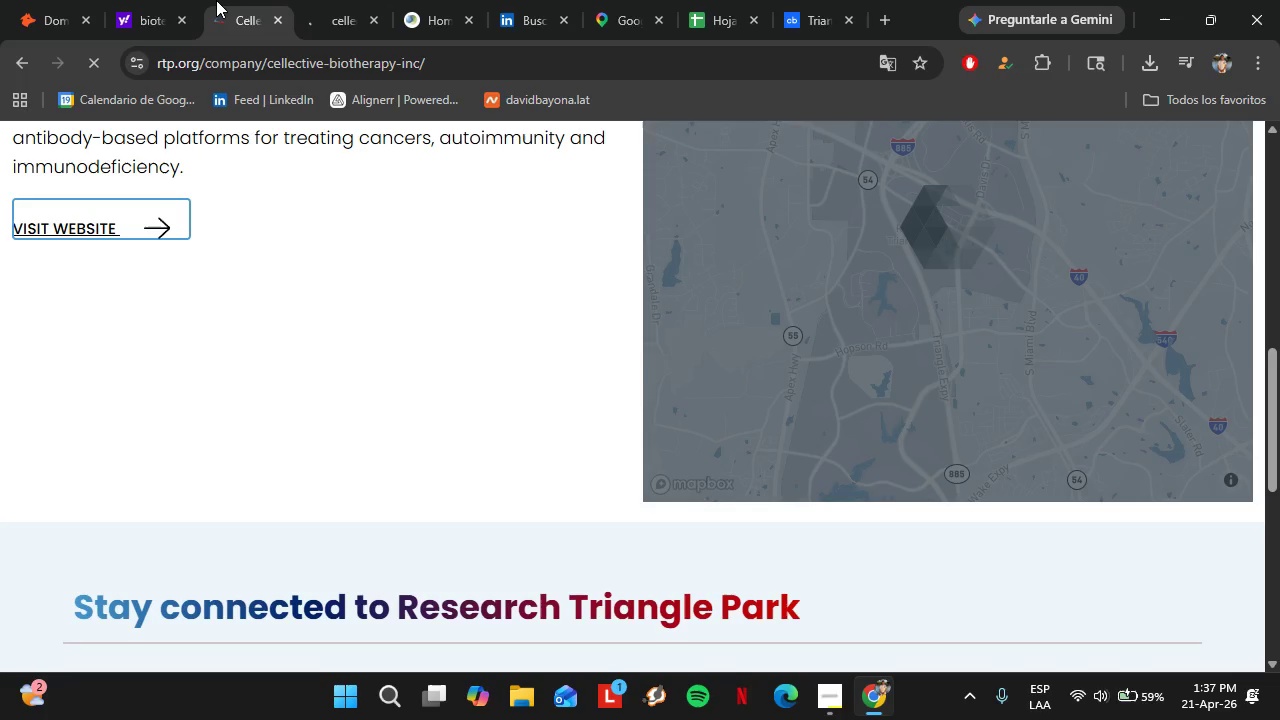 
scroll: coordinate [259, 238], scroll_direction: up, amount: 1.0
 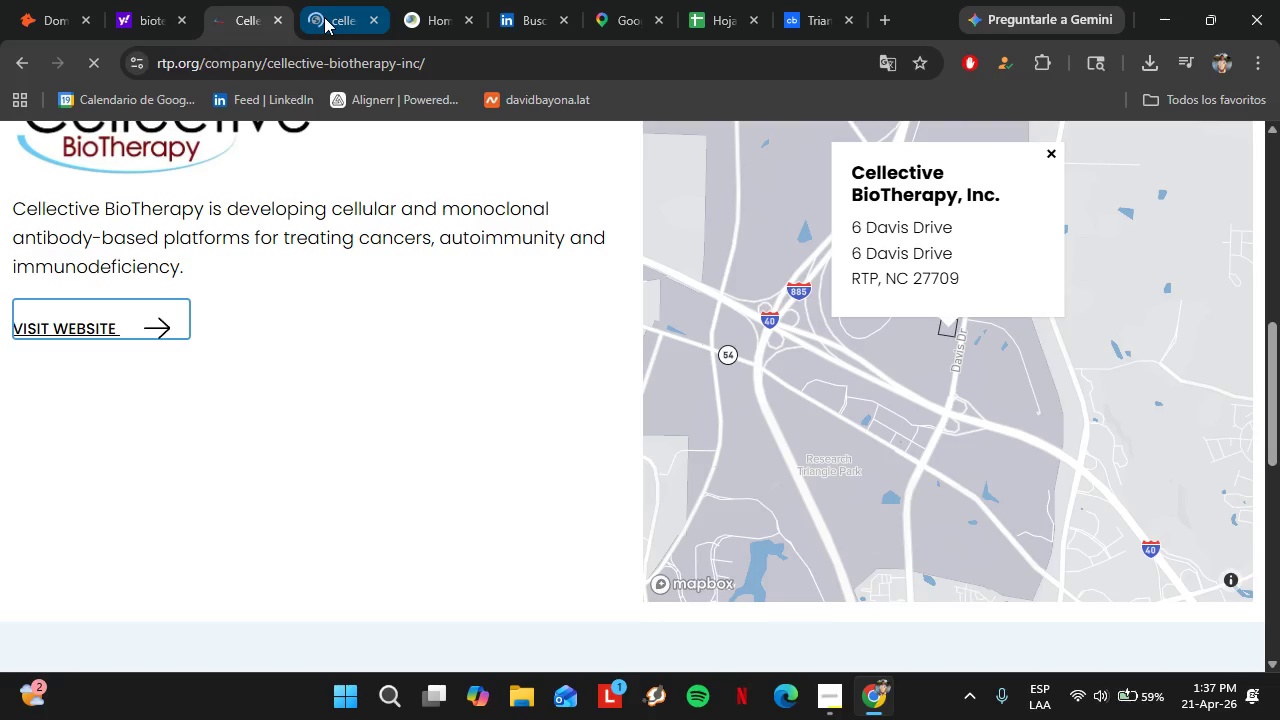 
left_click([324, 17])
 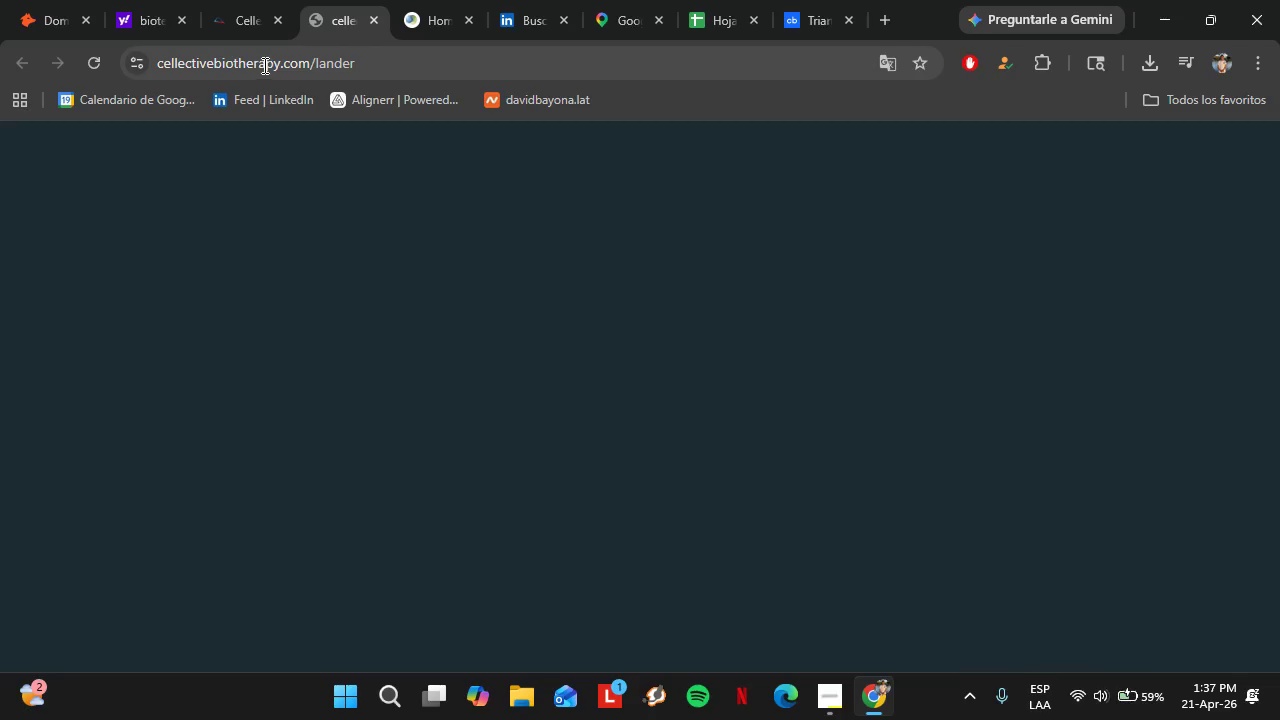 
left_click([264, 65])
 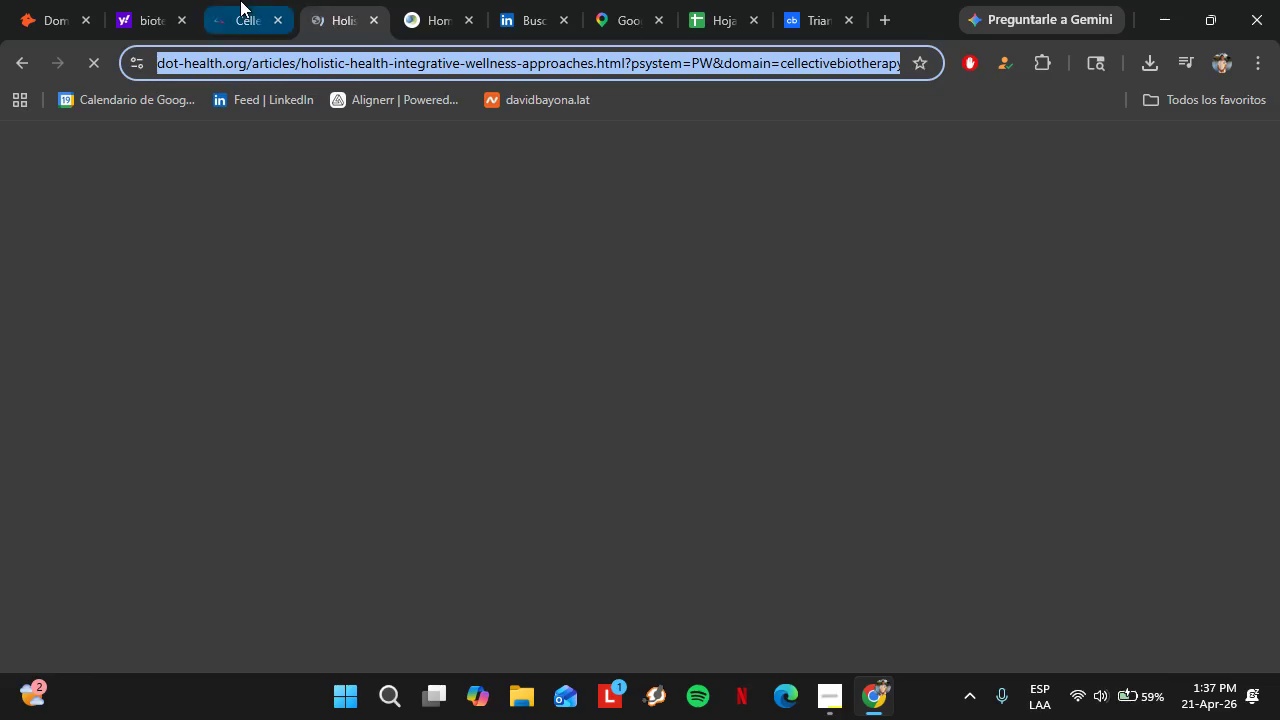 
left_click([240, 0])
 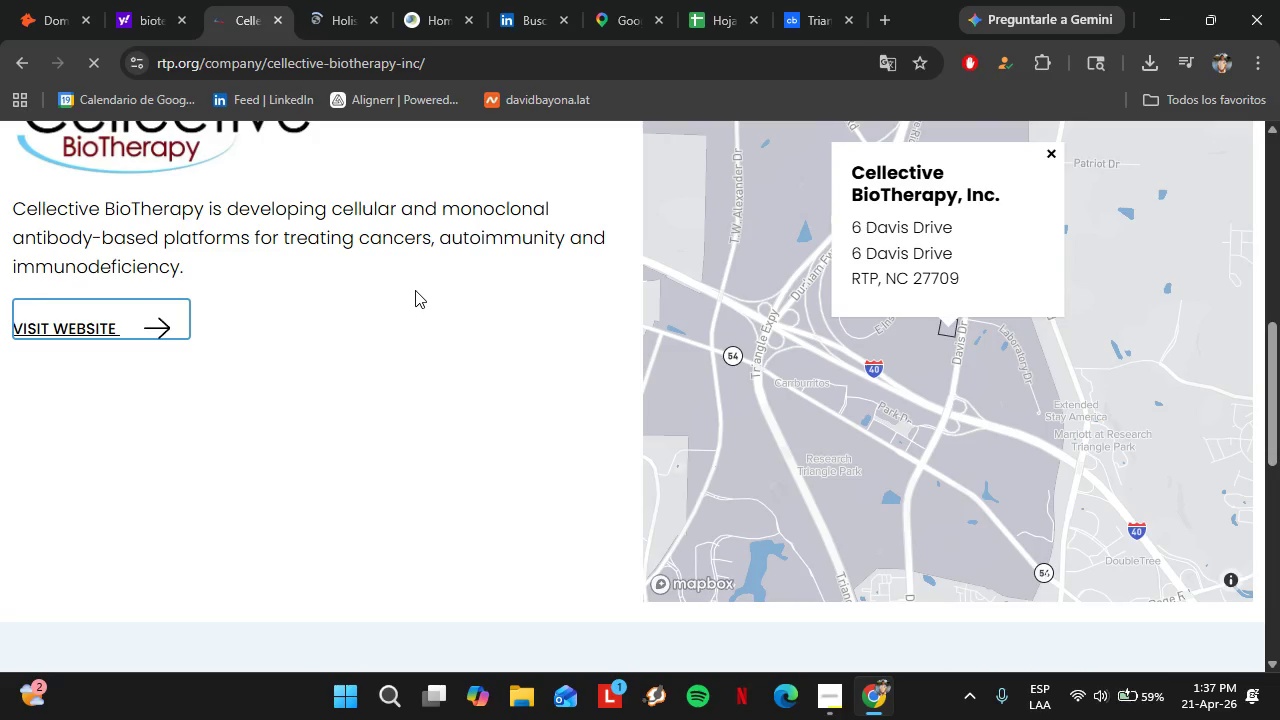 
left_click([354, 0])
 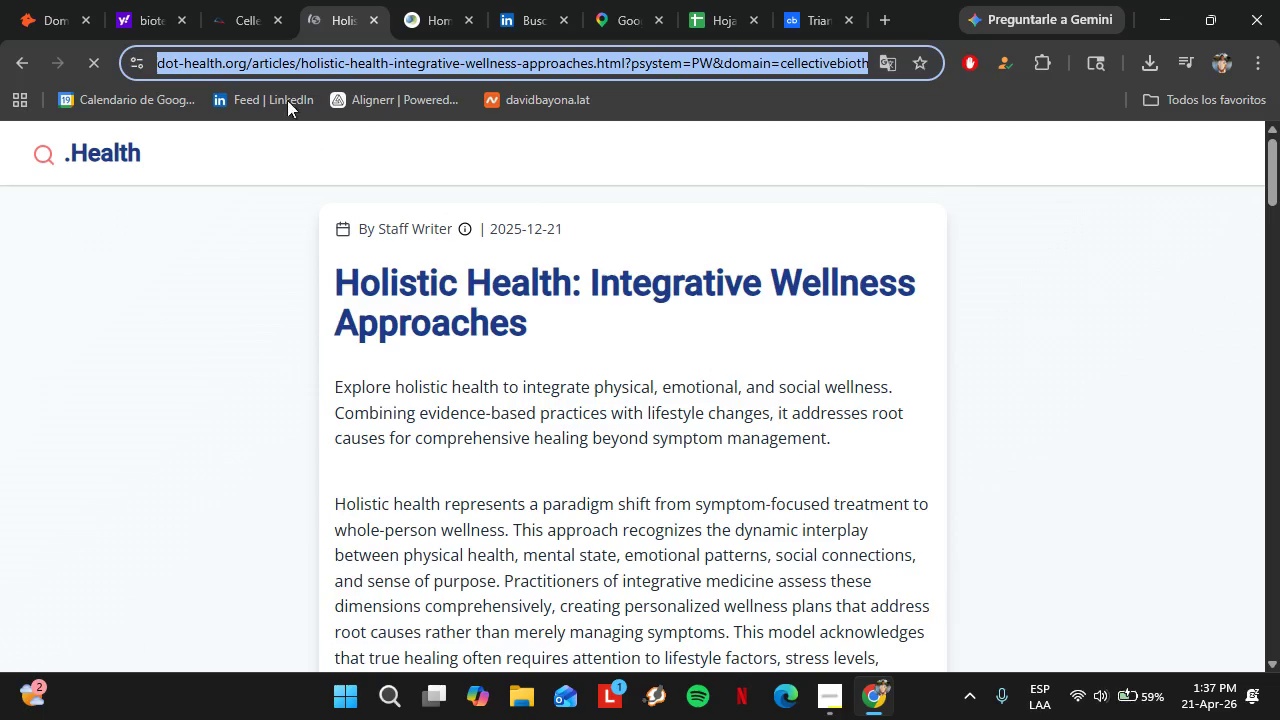 
left_click([231, 55])
 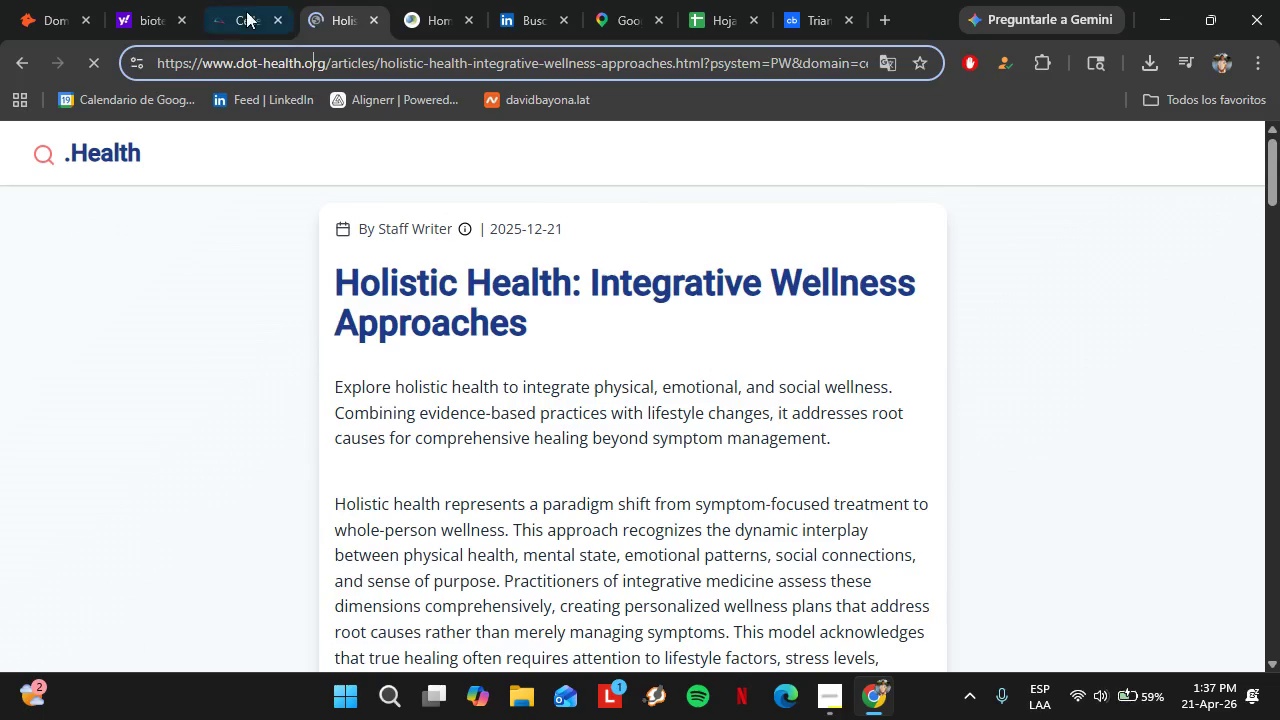 
left_click([241, 4])
 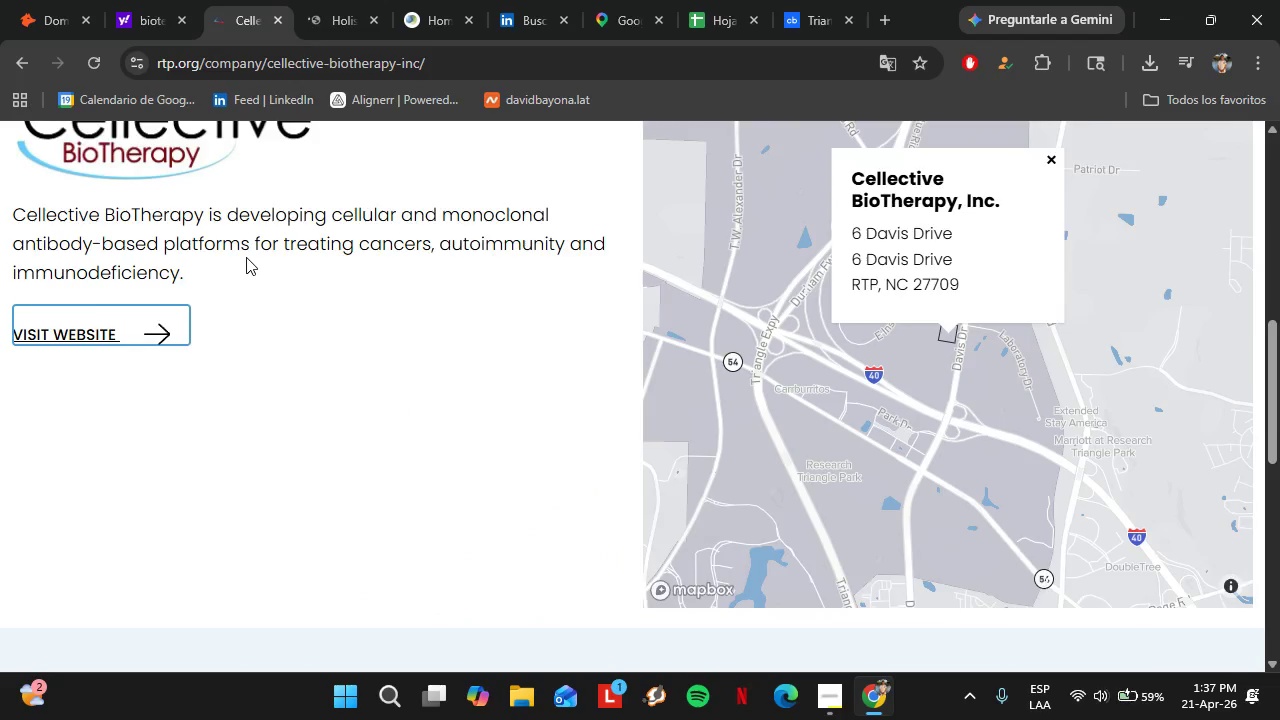 
scroll: coordinate [246, 257], scroll_direction: up, amount: 1.0
 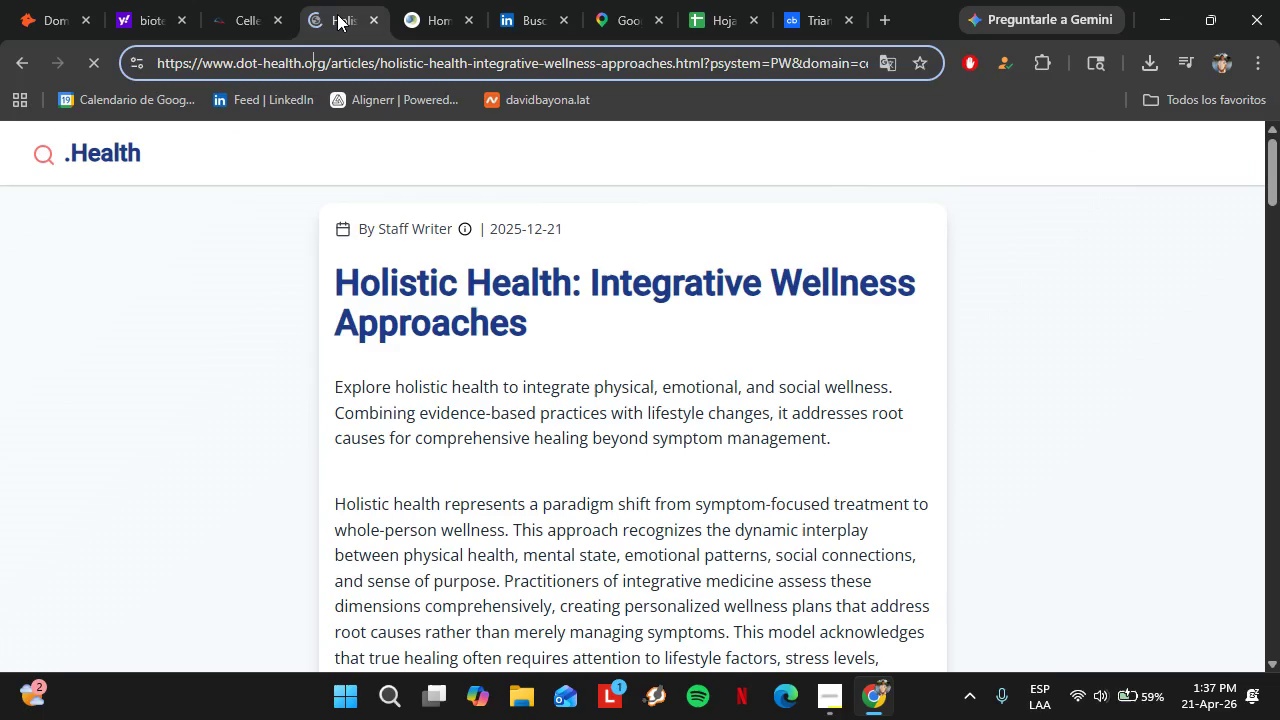 
left_click([337, 14])
 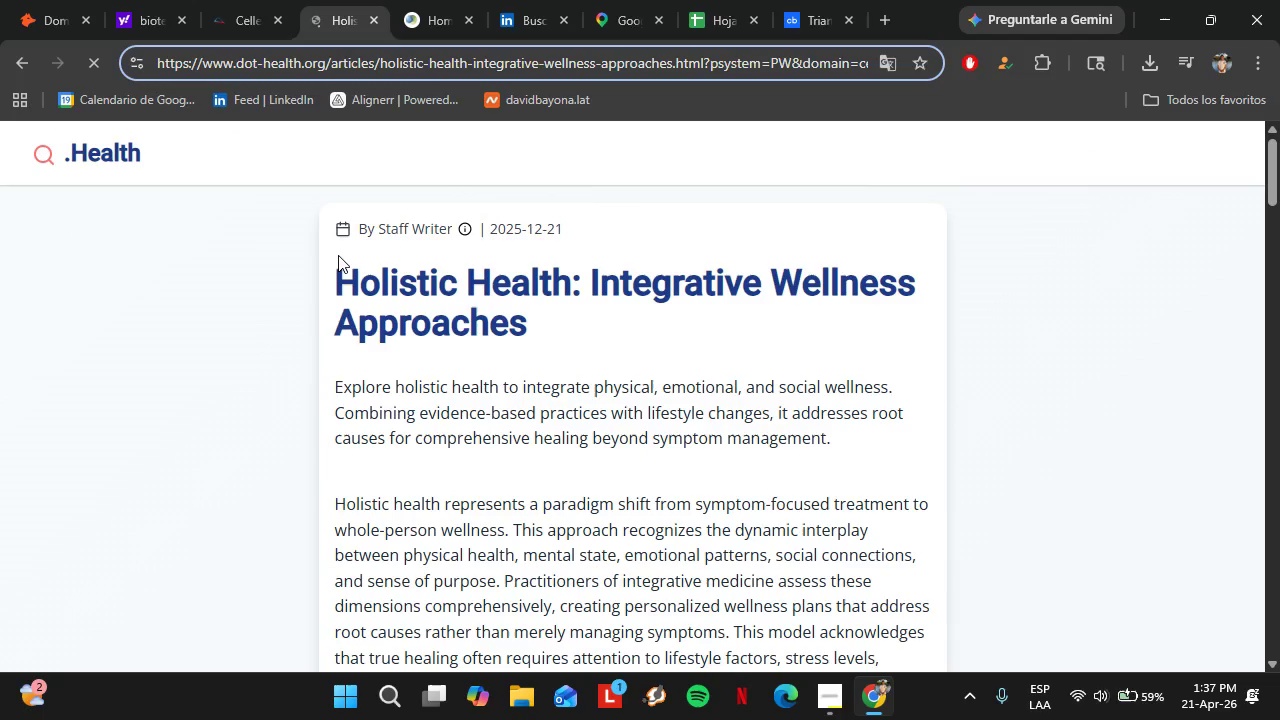 
scroll: coordinate [497, 260], scroll_direction: down, amount: 4.0
 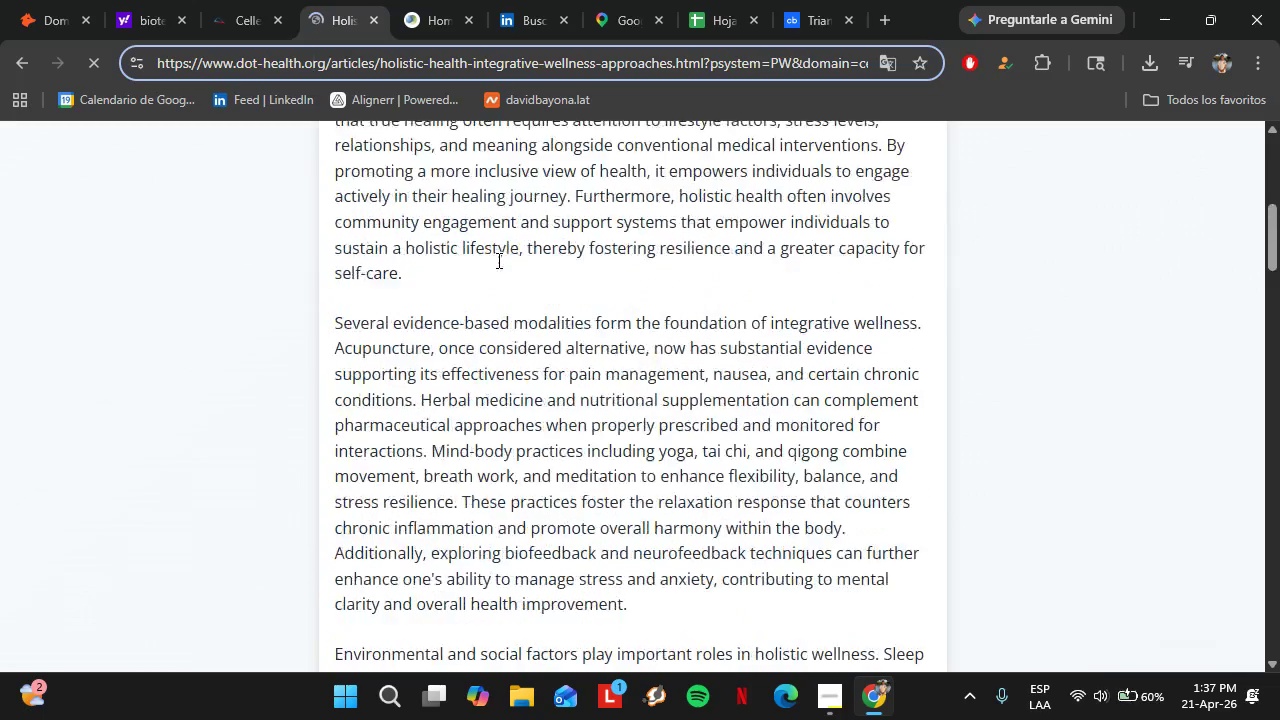 
scroll: coordinate [497, 259], scroll_direction: up, amount: 9.0
 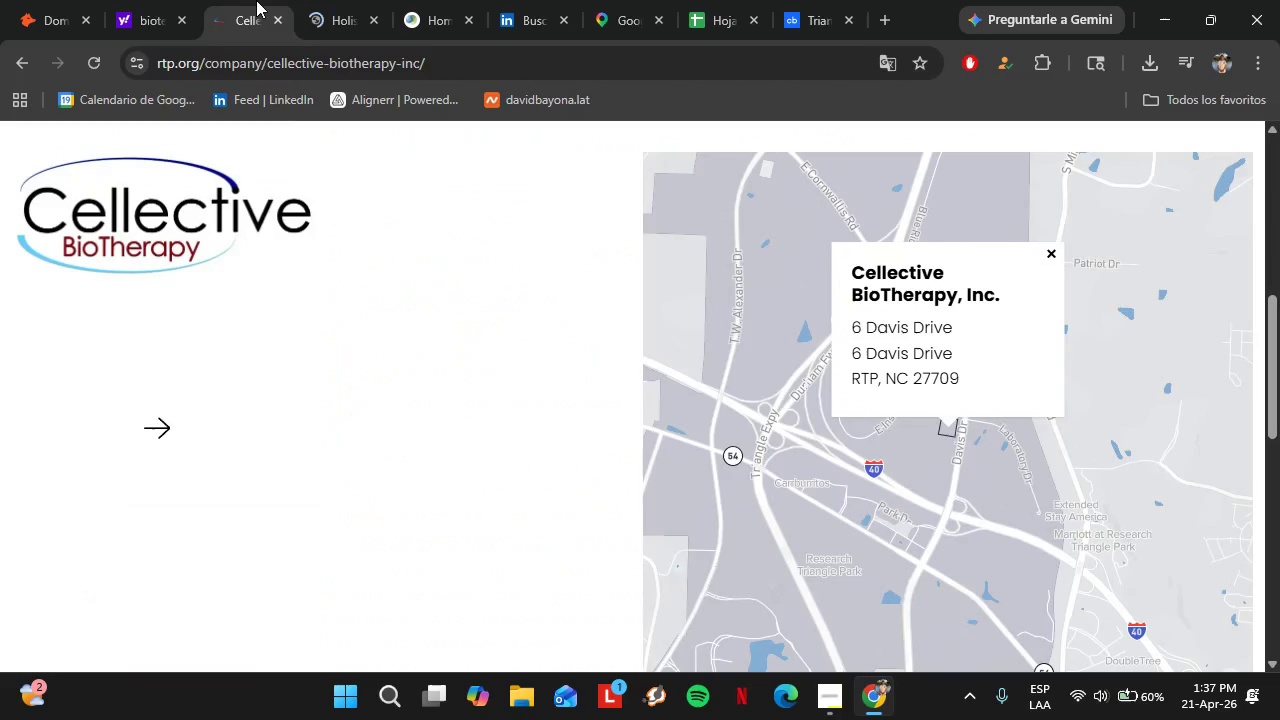 
left_click([256, 0])
 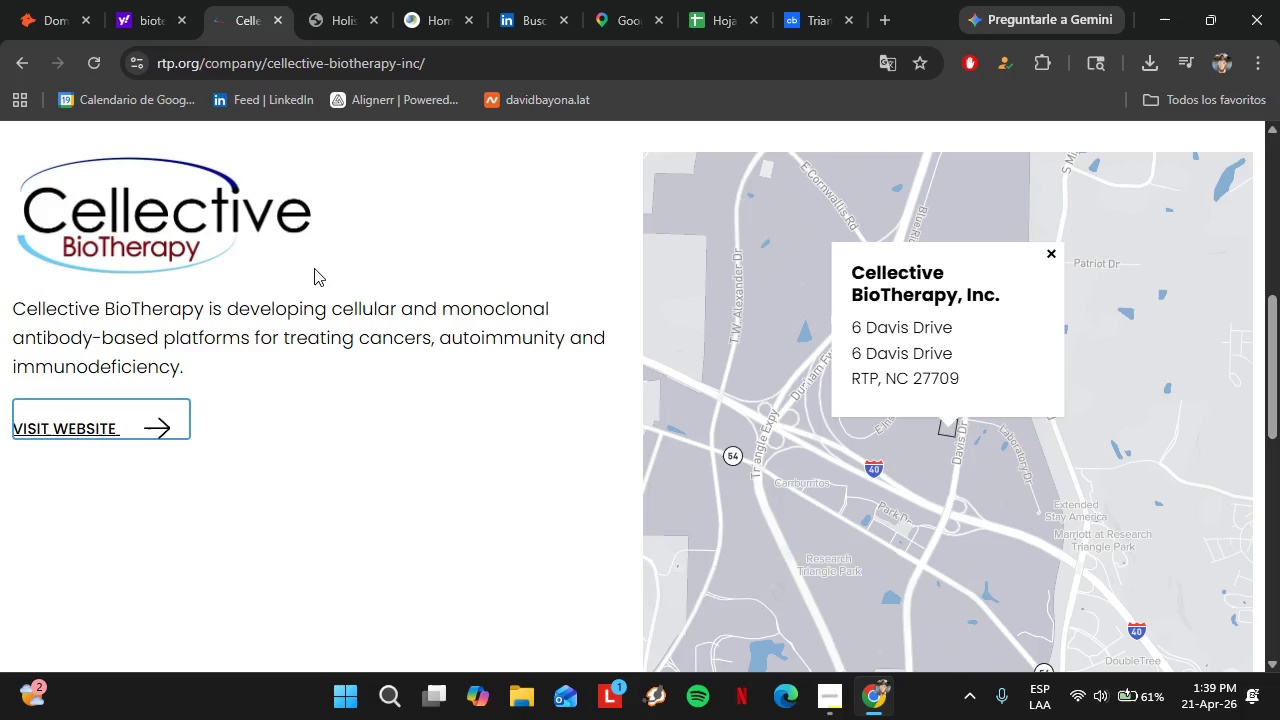 
wait(92.09)
 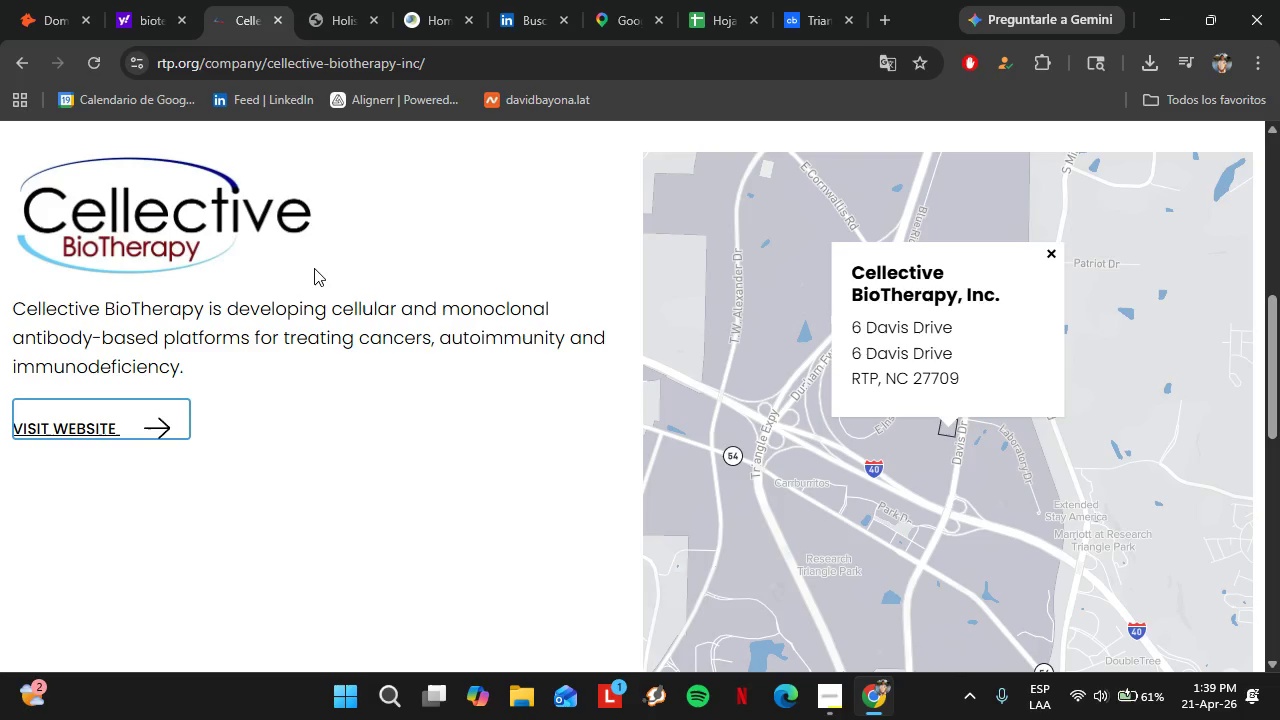 
left_click([553, 0])
 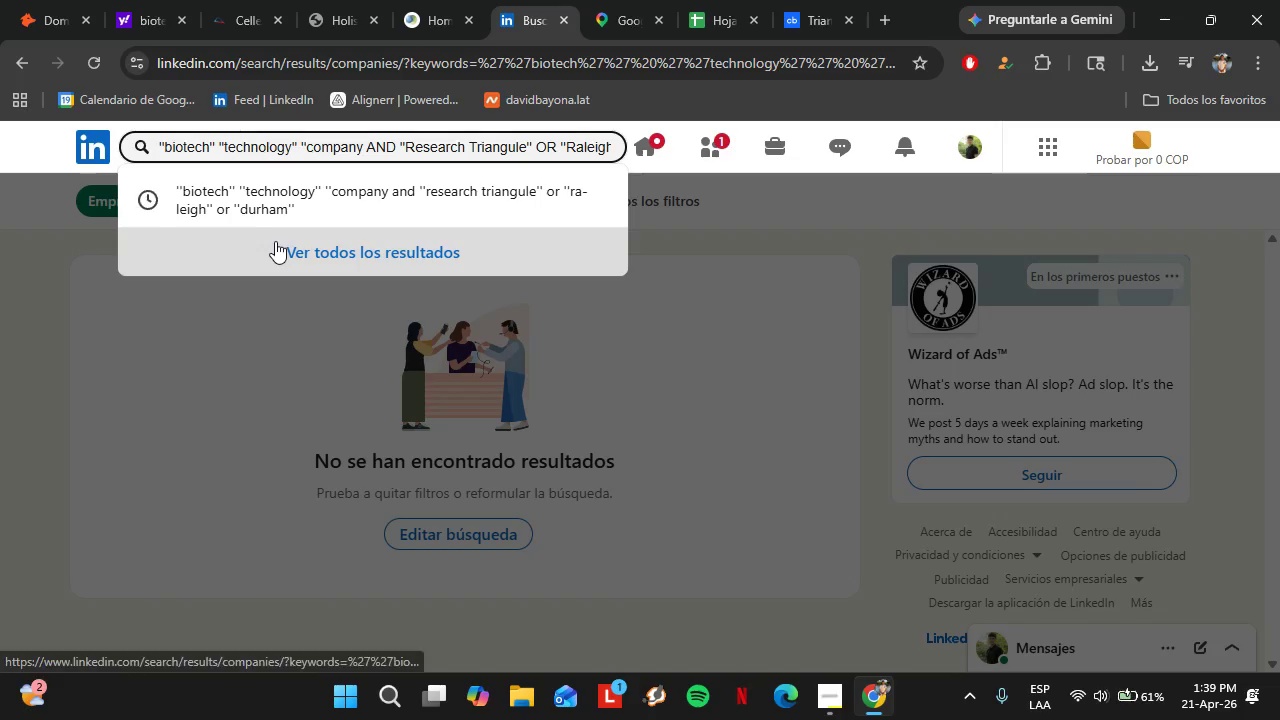 
left_click_drag(start_coordinate=[152, 151], to_coordinate=[797, 188])
 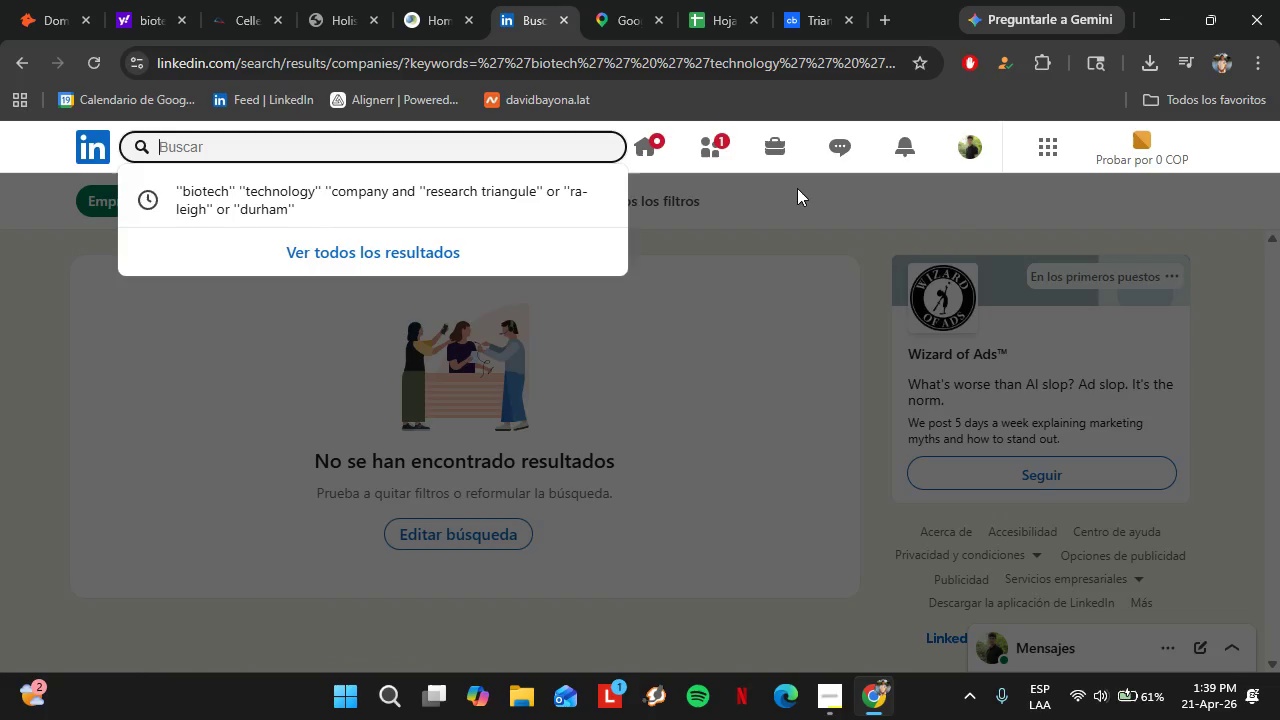 
key(Backspace)
 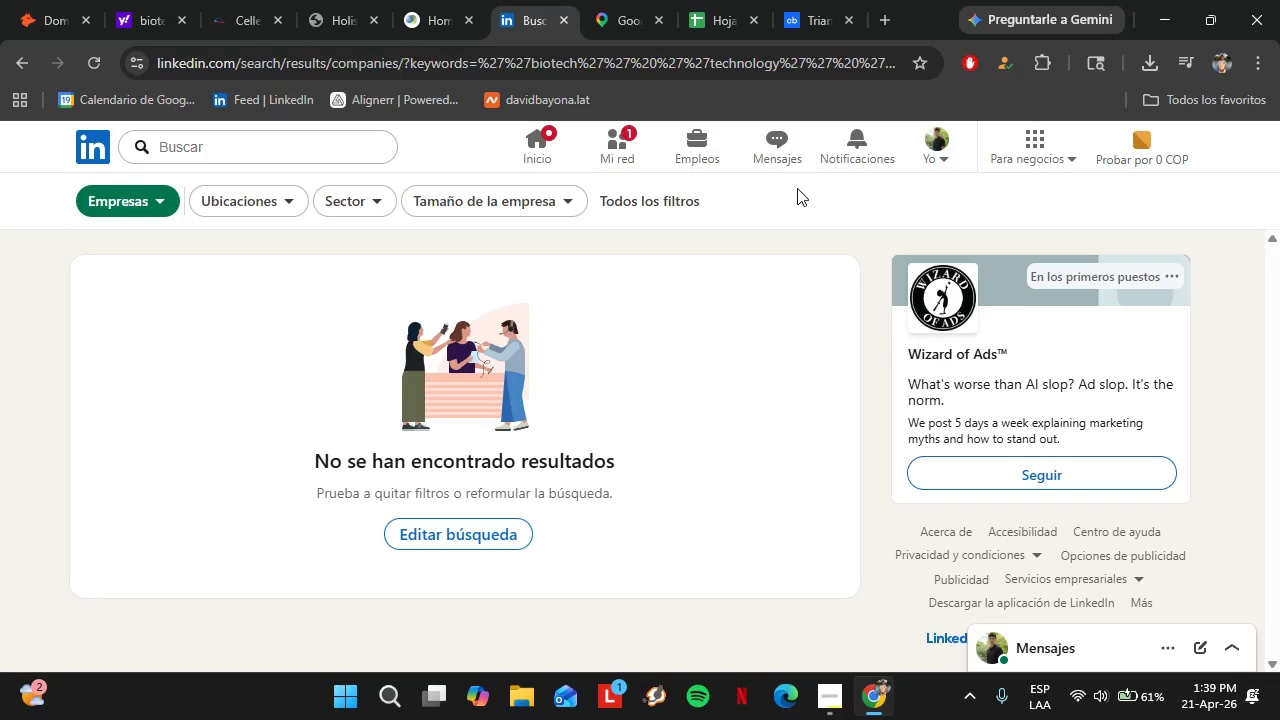 
key(Enter)
 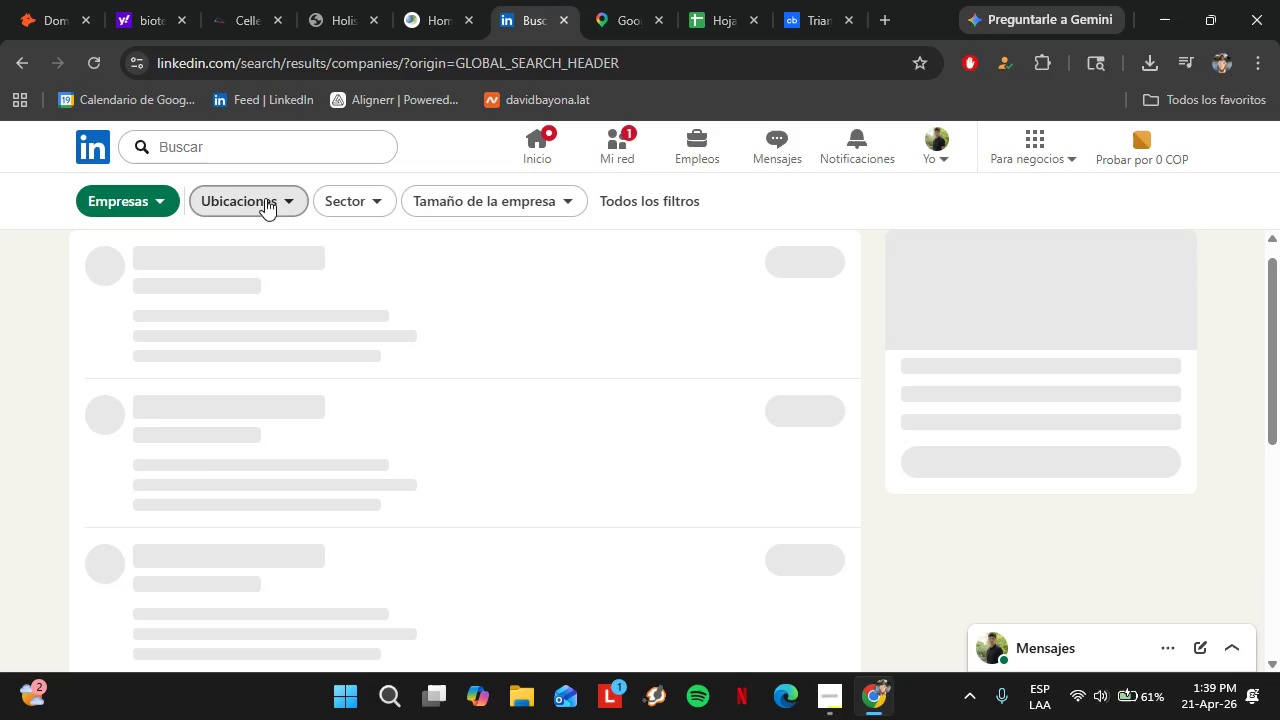 
left_click([282, 202])
 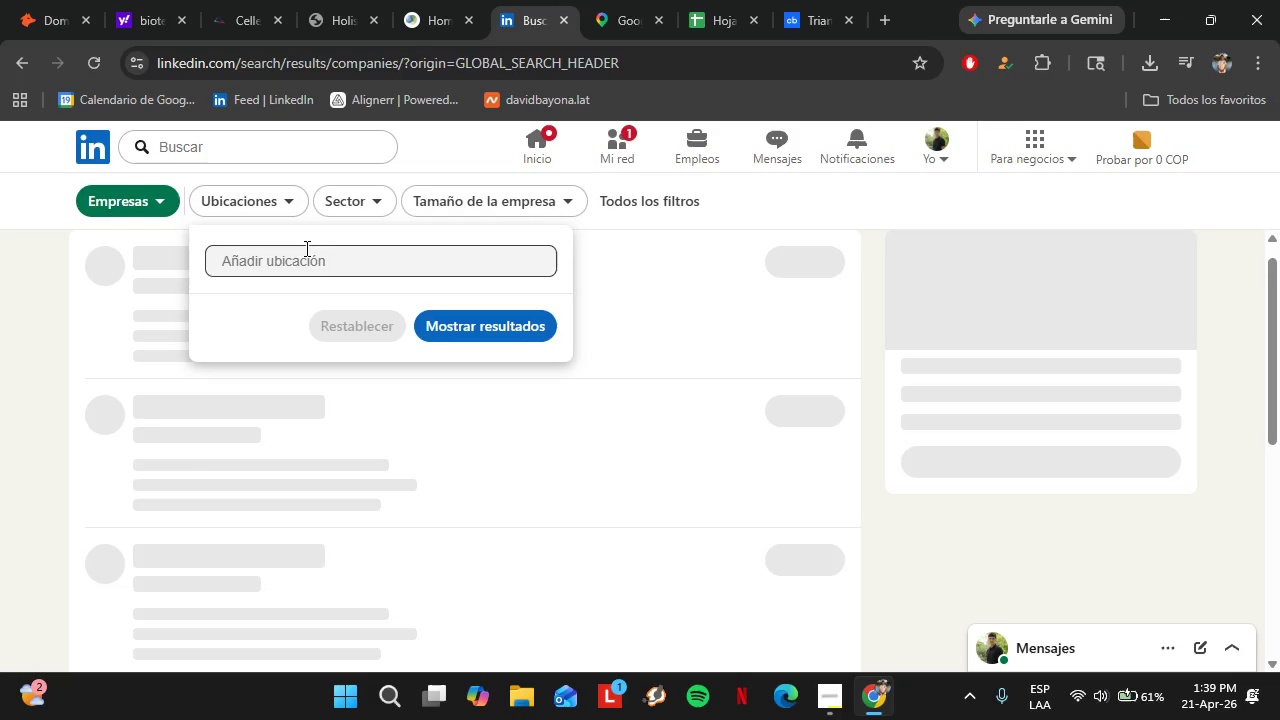 
left_click([305, 248])
 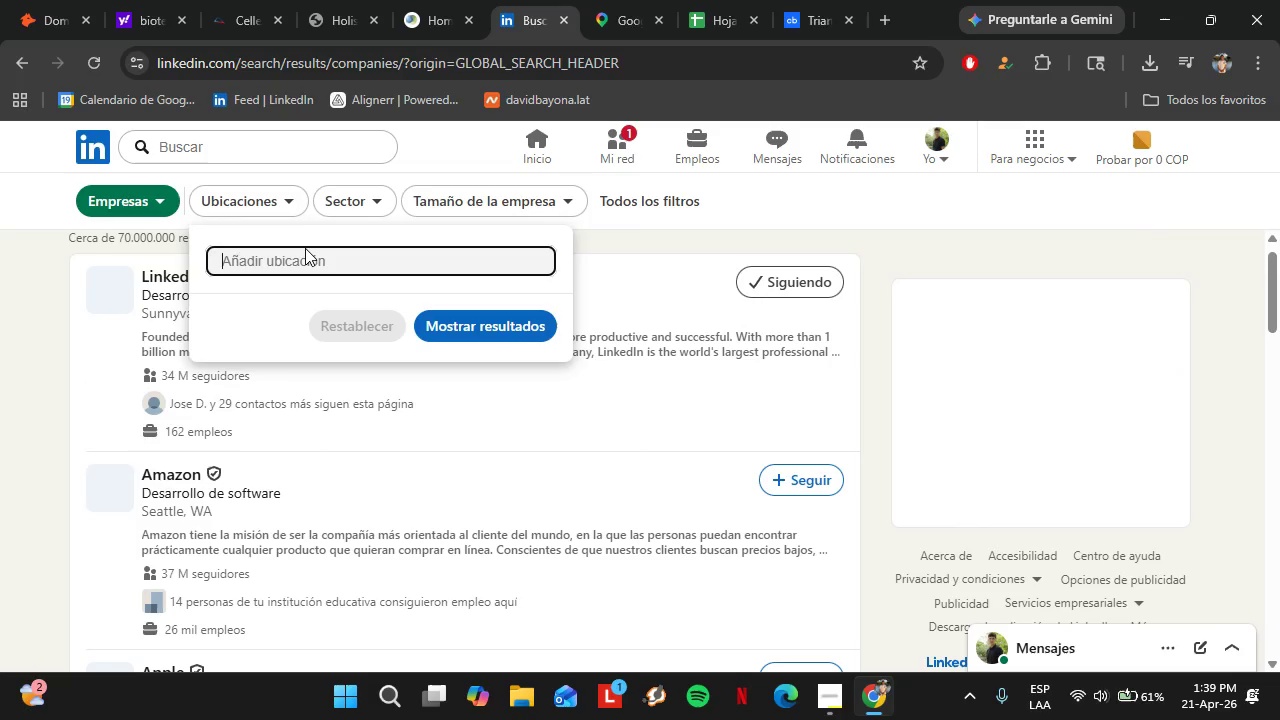 
type(re)
 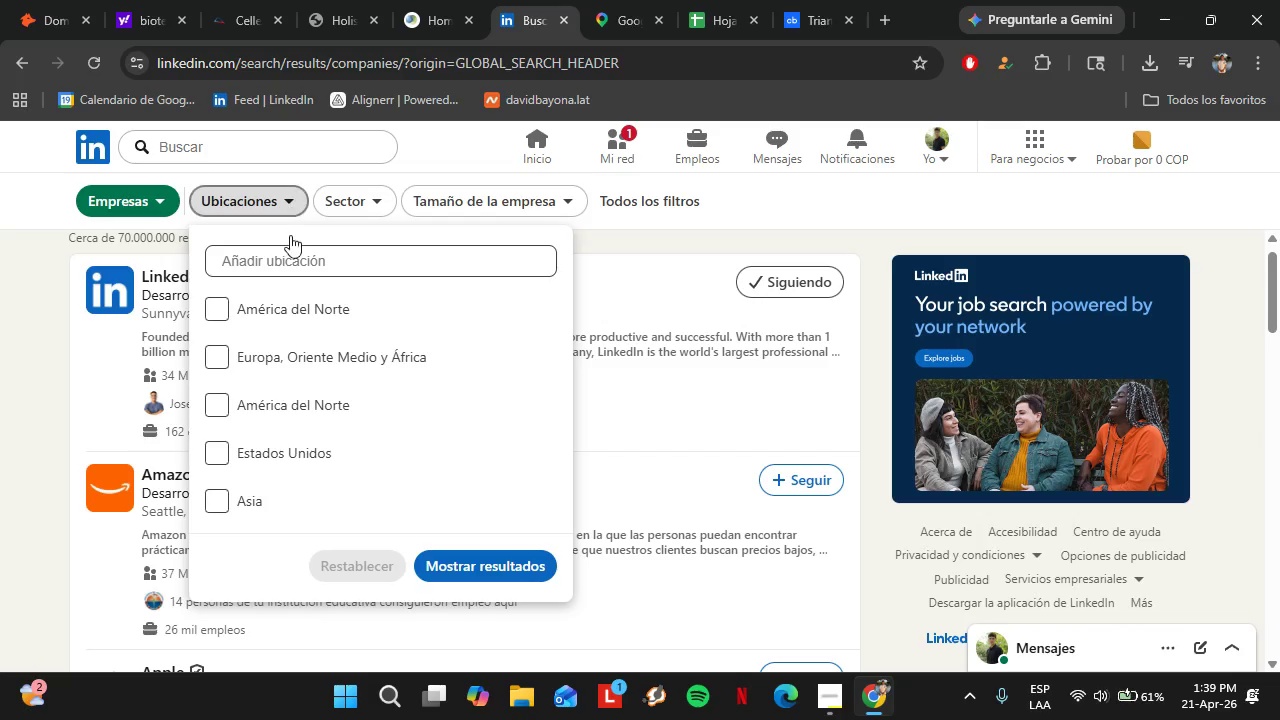 
wait(5.72)
 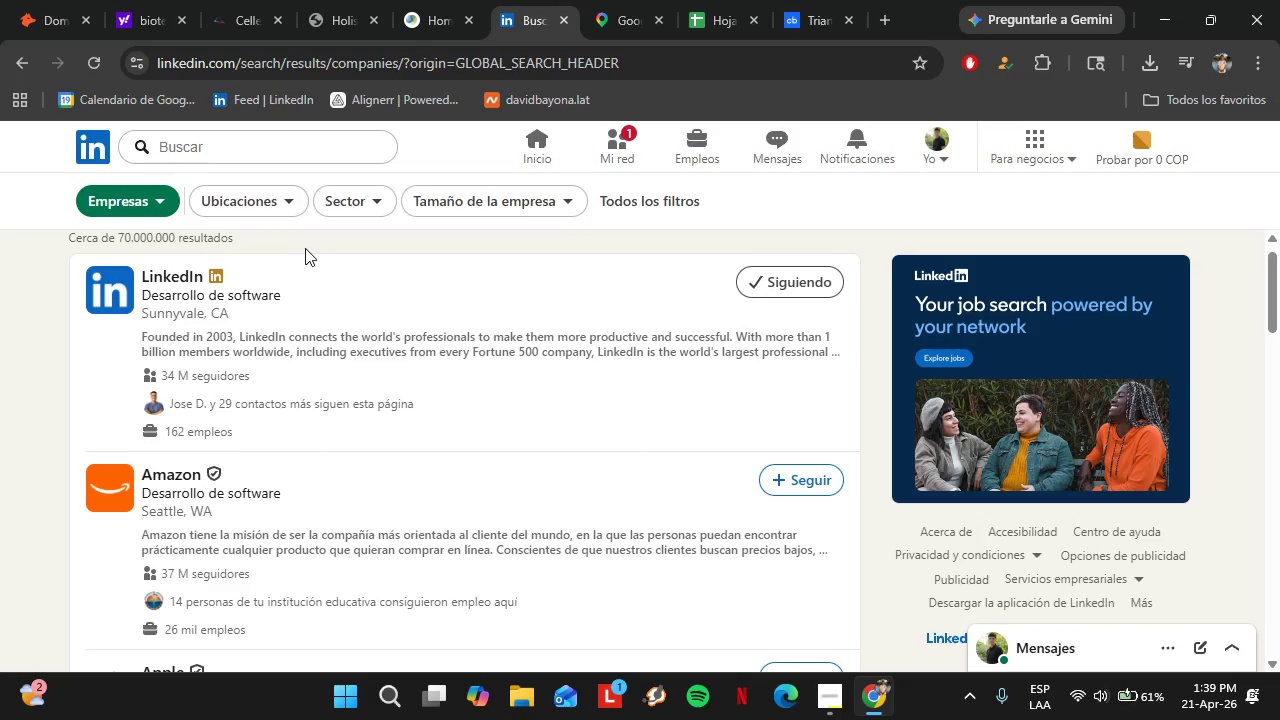 
left_click([294, 268])
 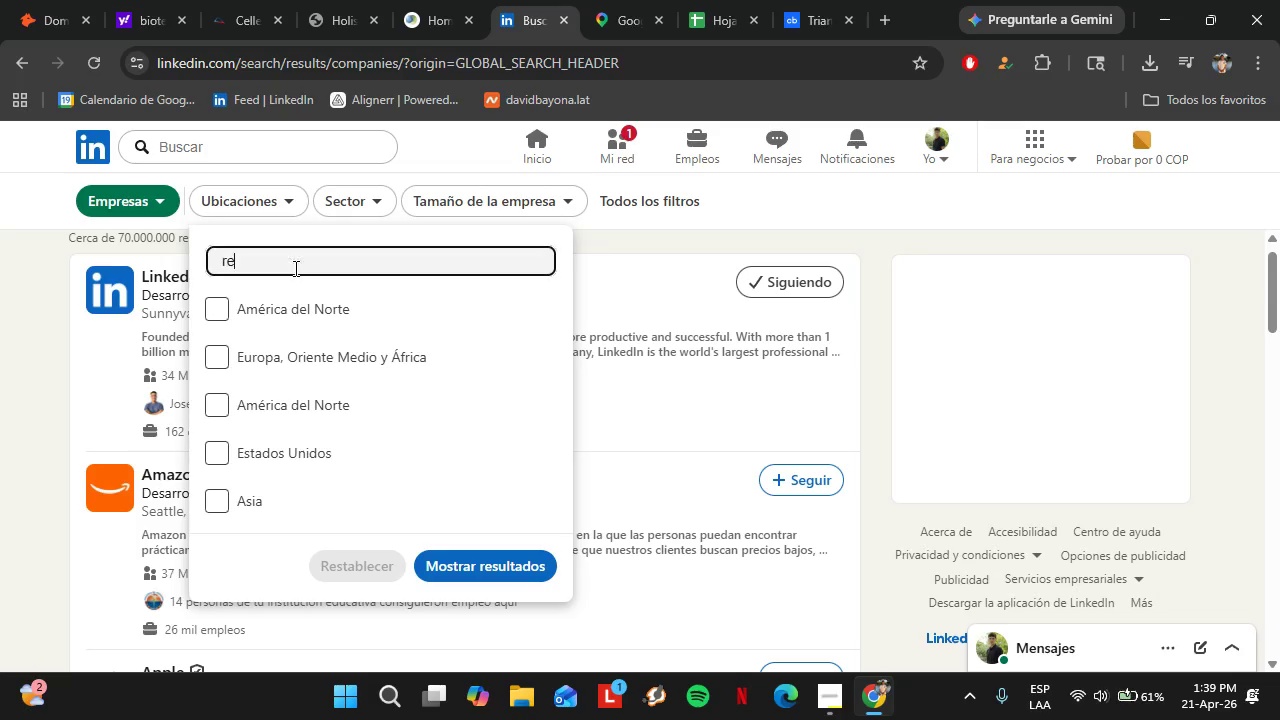 
type(re)
key(Backspace)
type(alei)
 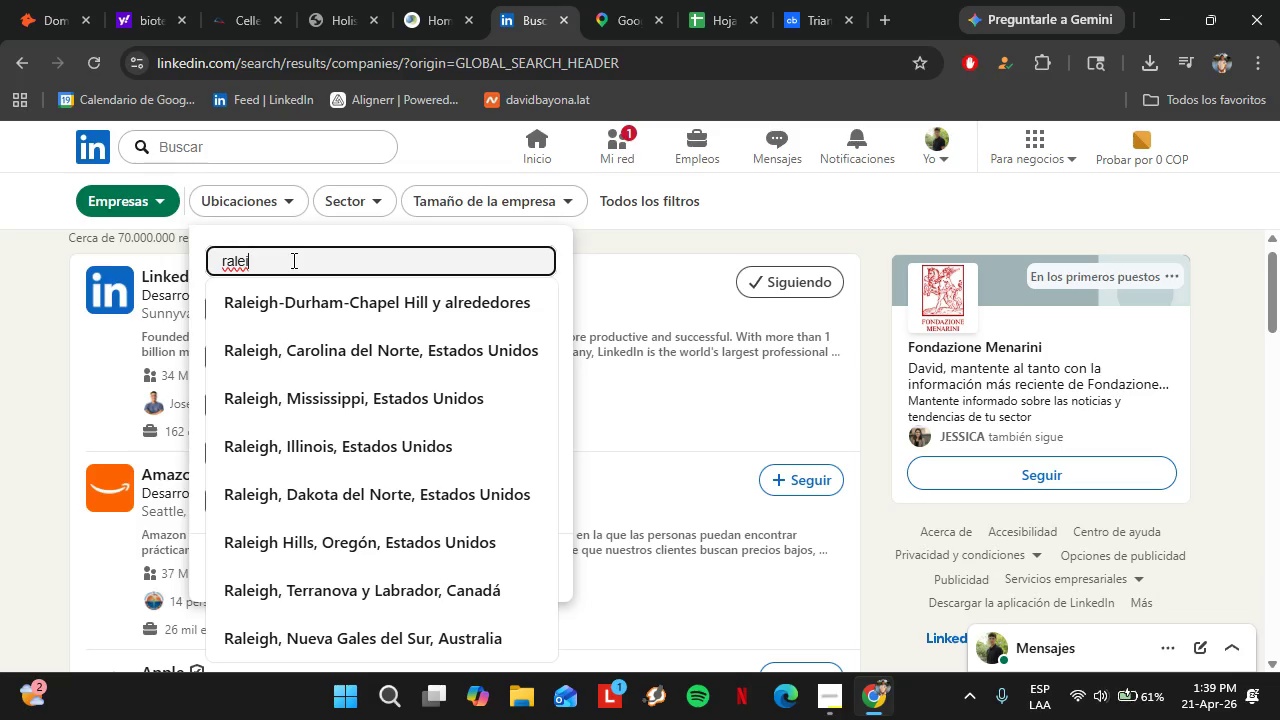 
wait(11.56)
 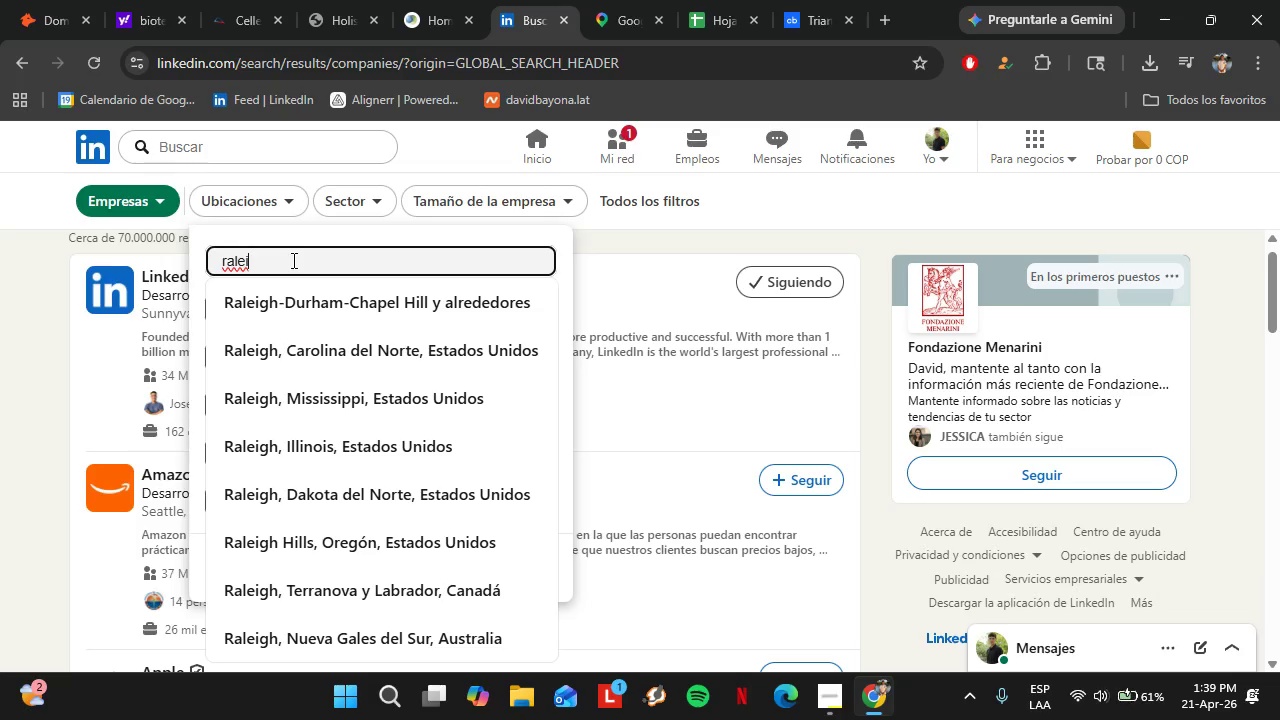 
left_click([376, 347])
 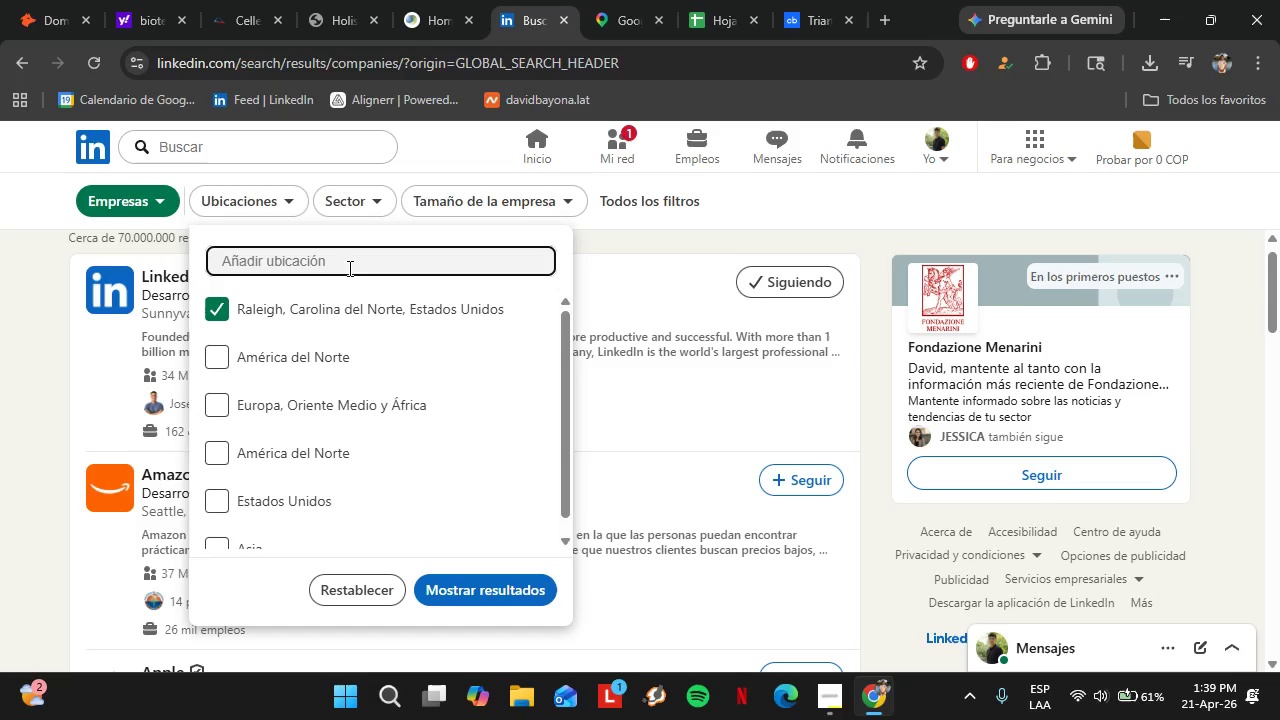 
type(raleo)
key(Backspace)
type(ig)
 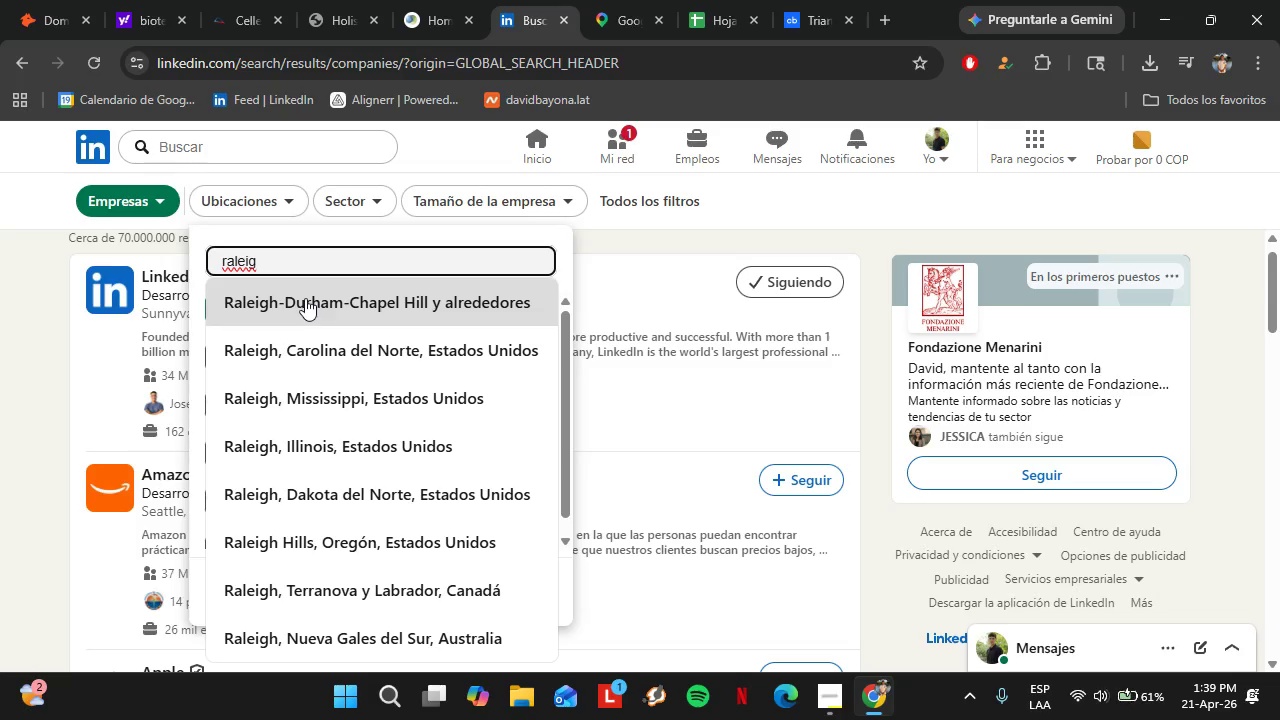 
left_click([305, 298])
 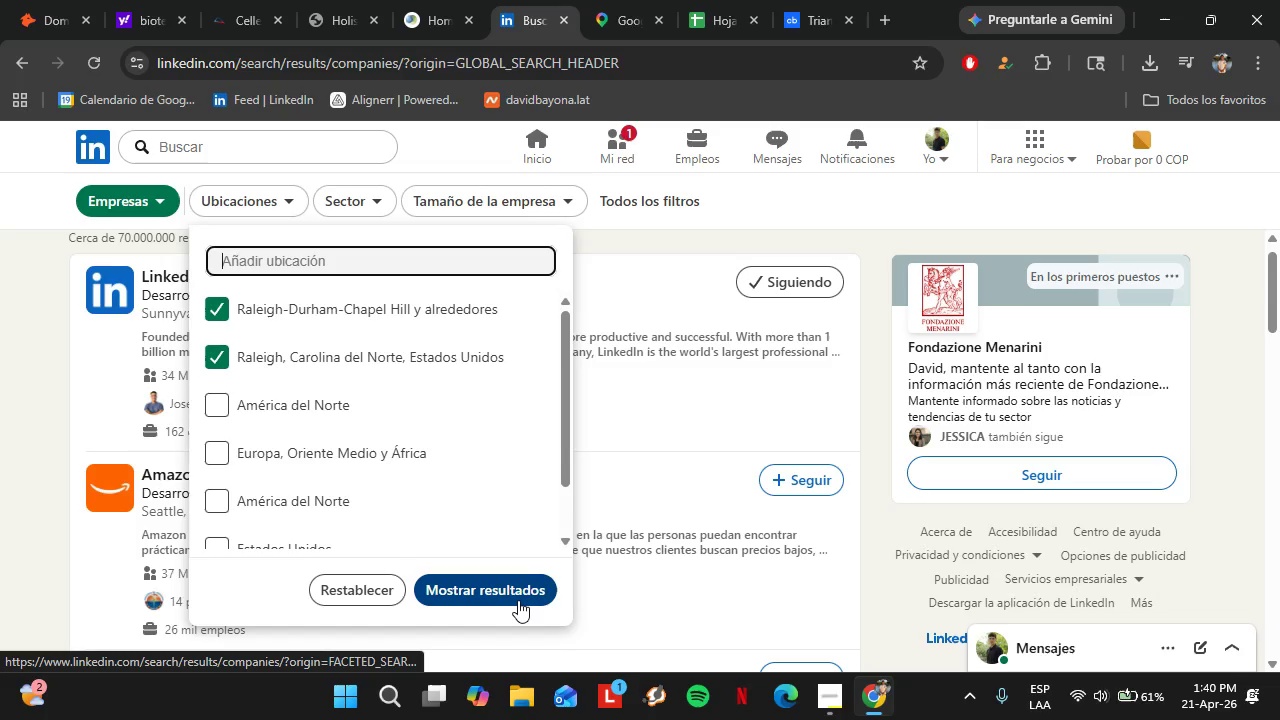 
left_click([518, 599])
 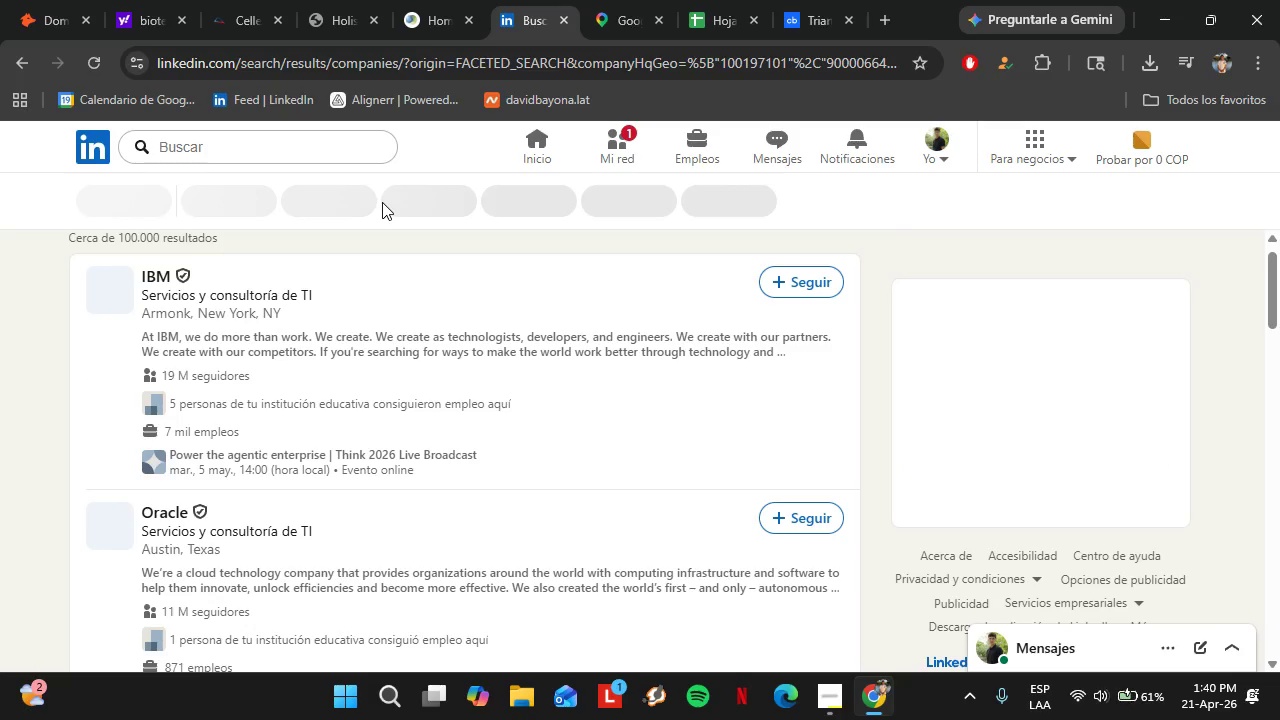 
wait(7.08)
 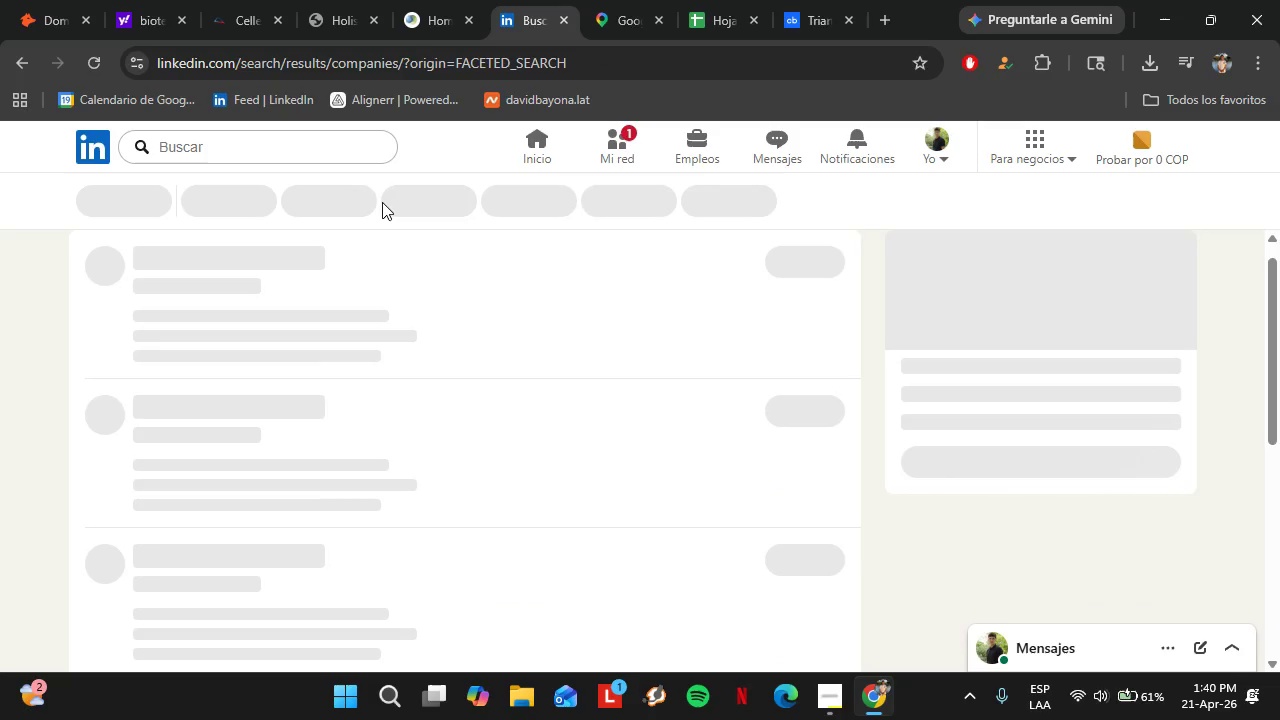 
mouse_move([313, 281])
 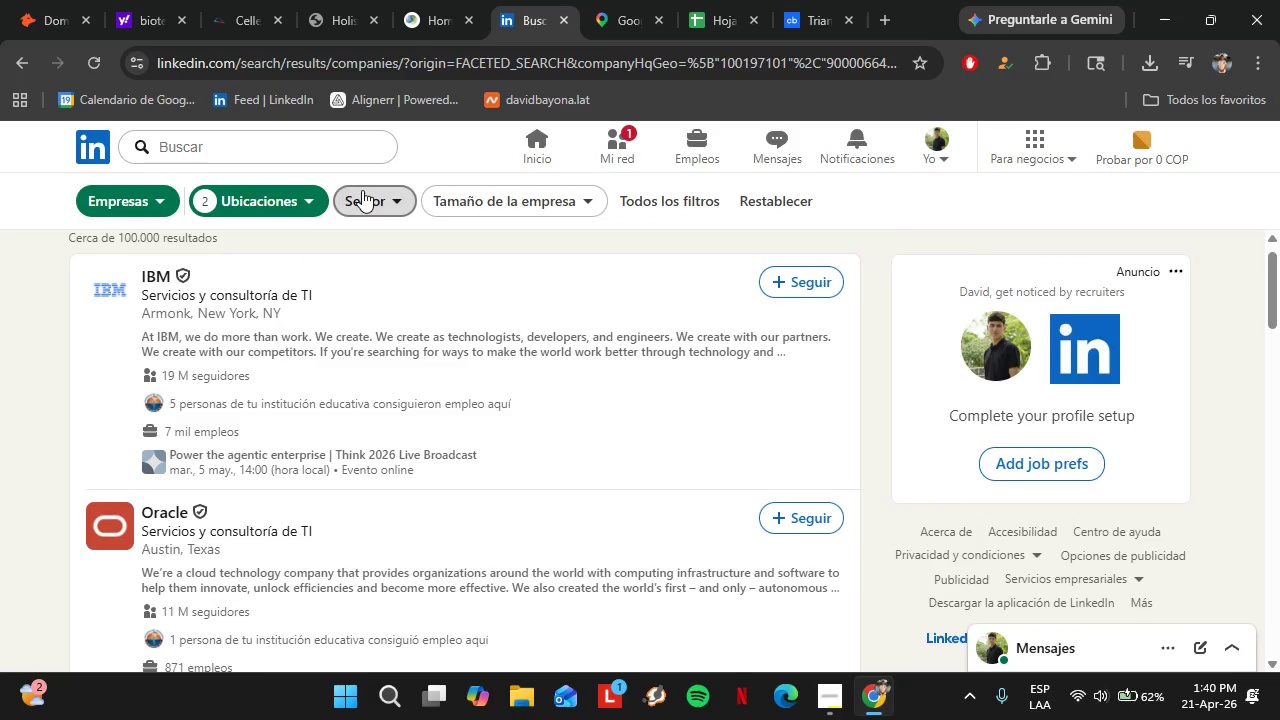 
left_click([362, 190])
 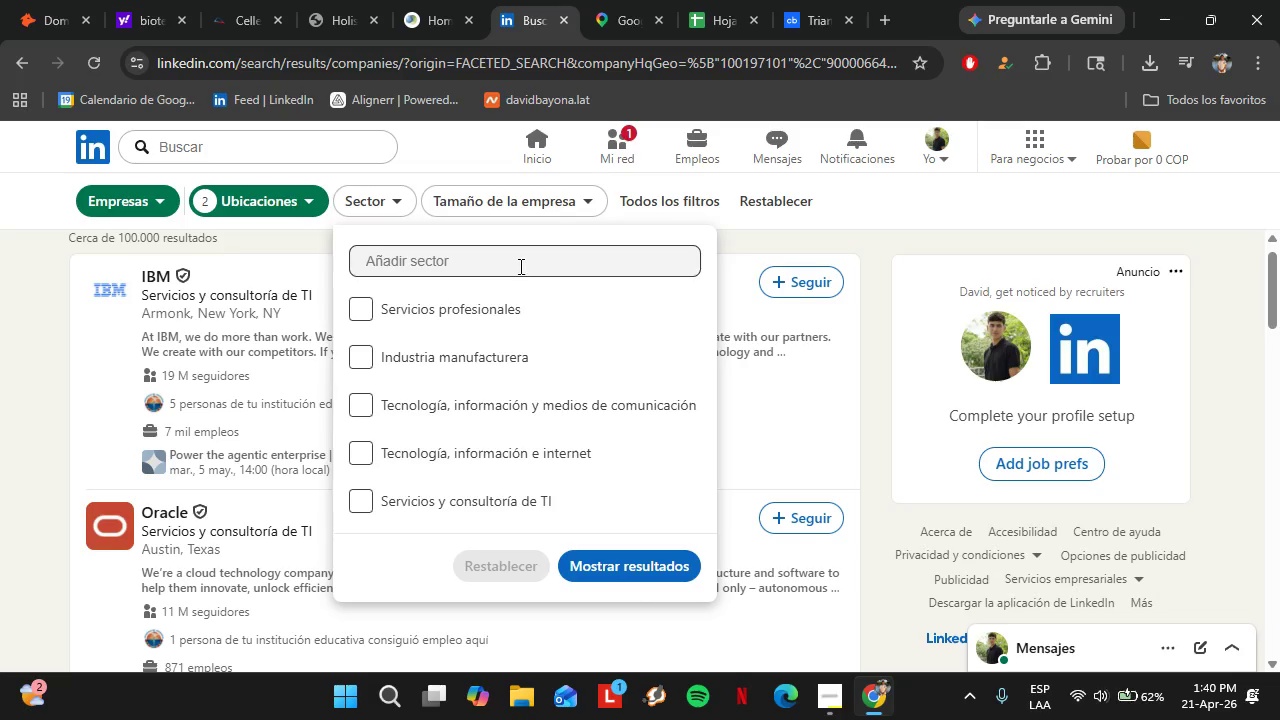 
left_click([514, 262])
 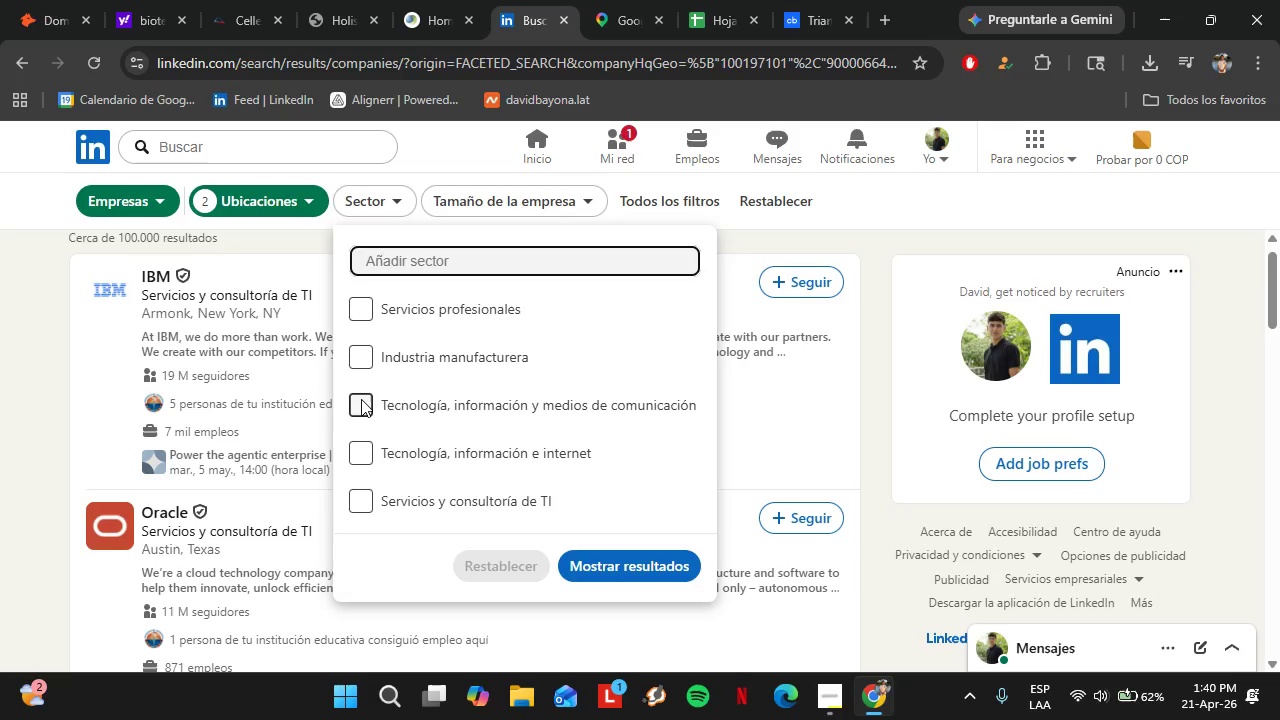 
left_click([360, 399])
 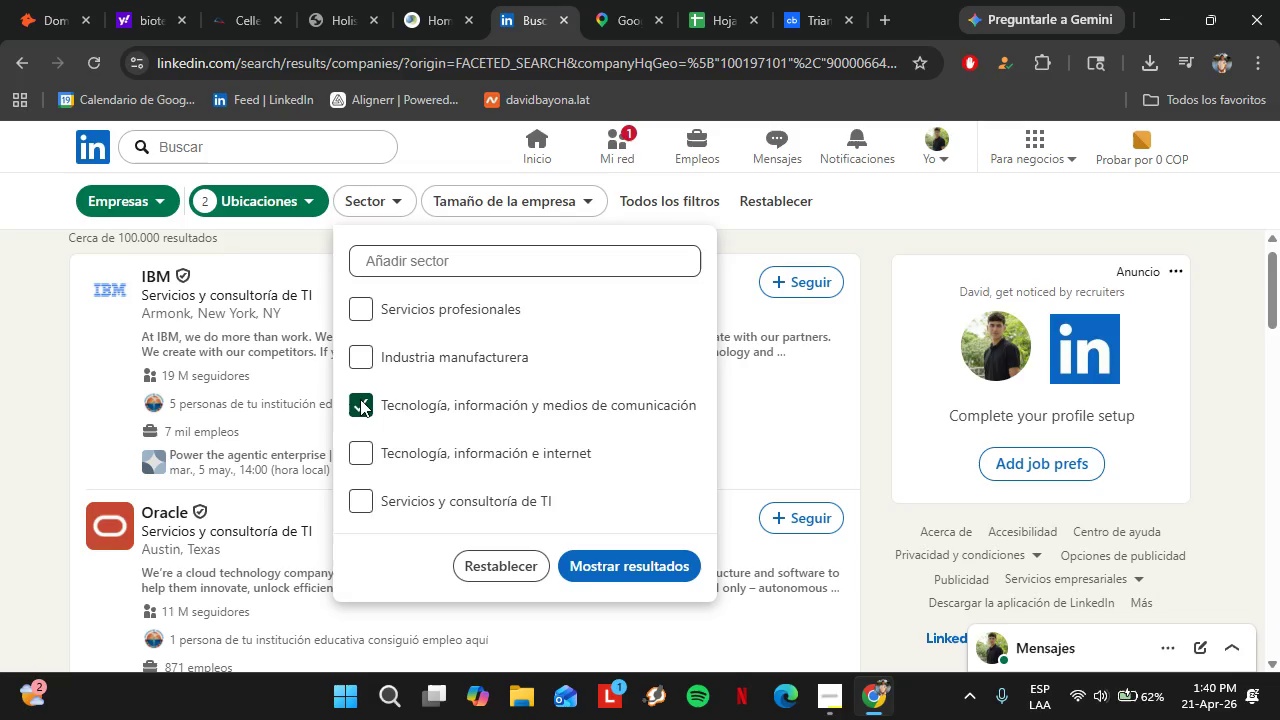 
left_click([357, 452])
 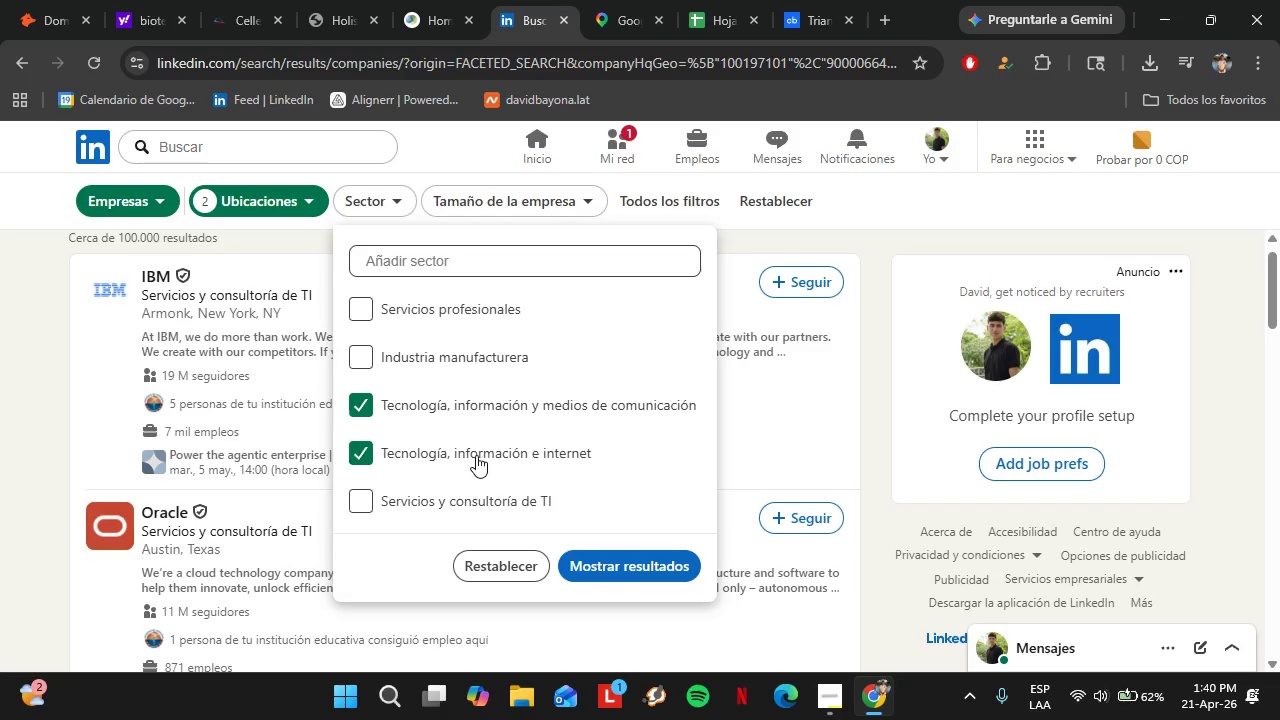 
wait(10.44)
 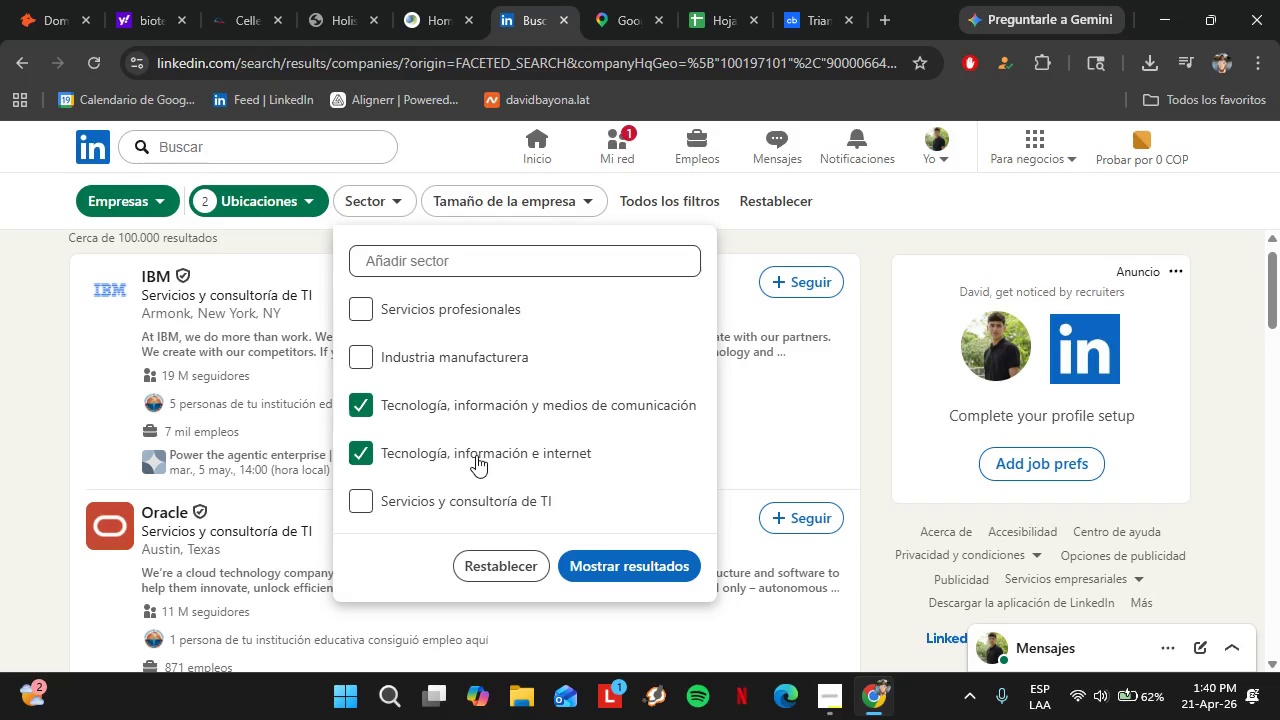 
scroll: coordinate [523, 371], scroll_direction: down, amount: 2.0
 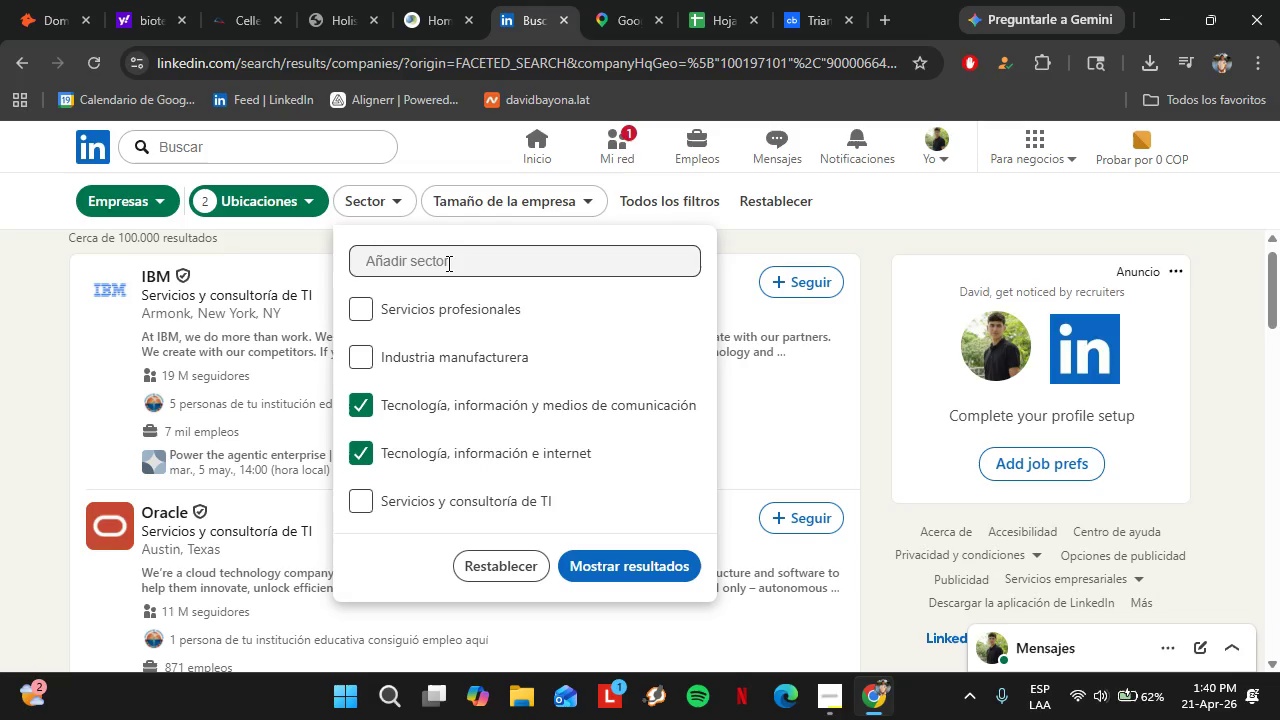 
left_click([447, 263])
 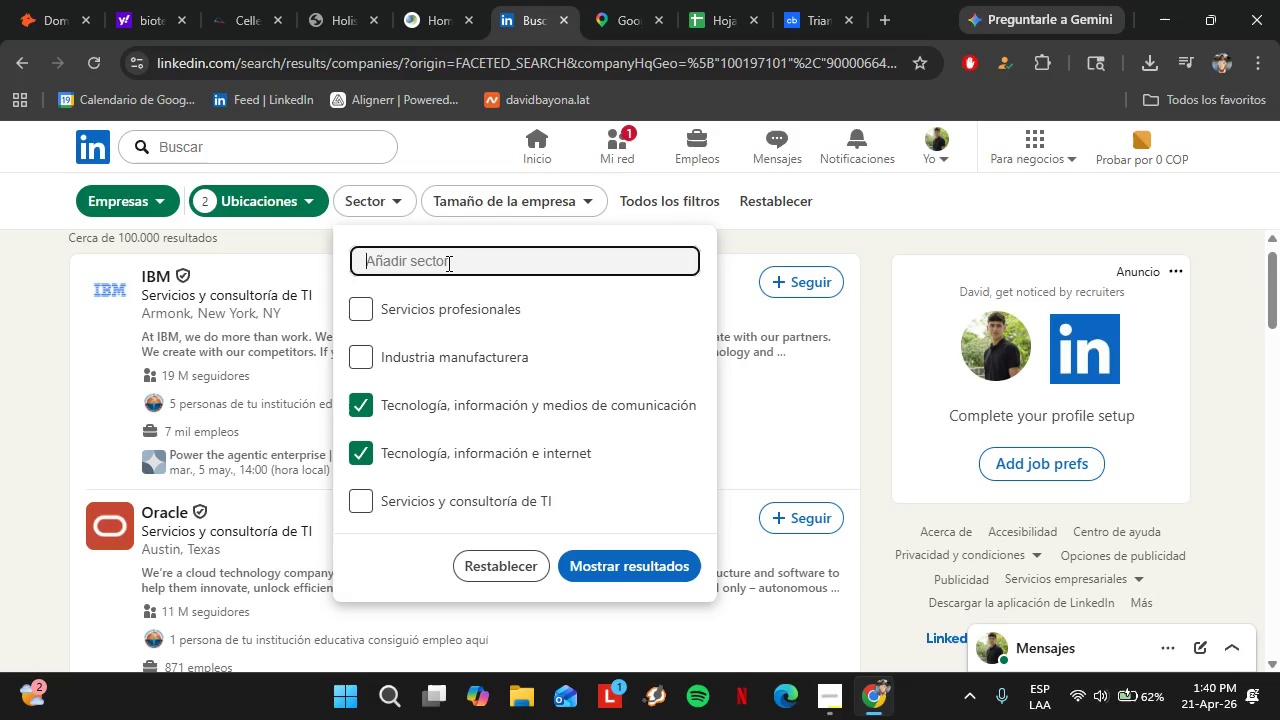 
type(tecnolo)
 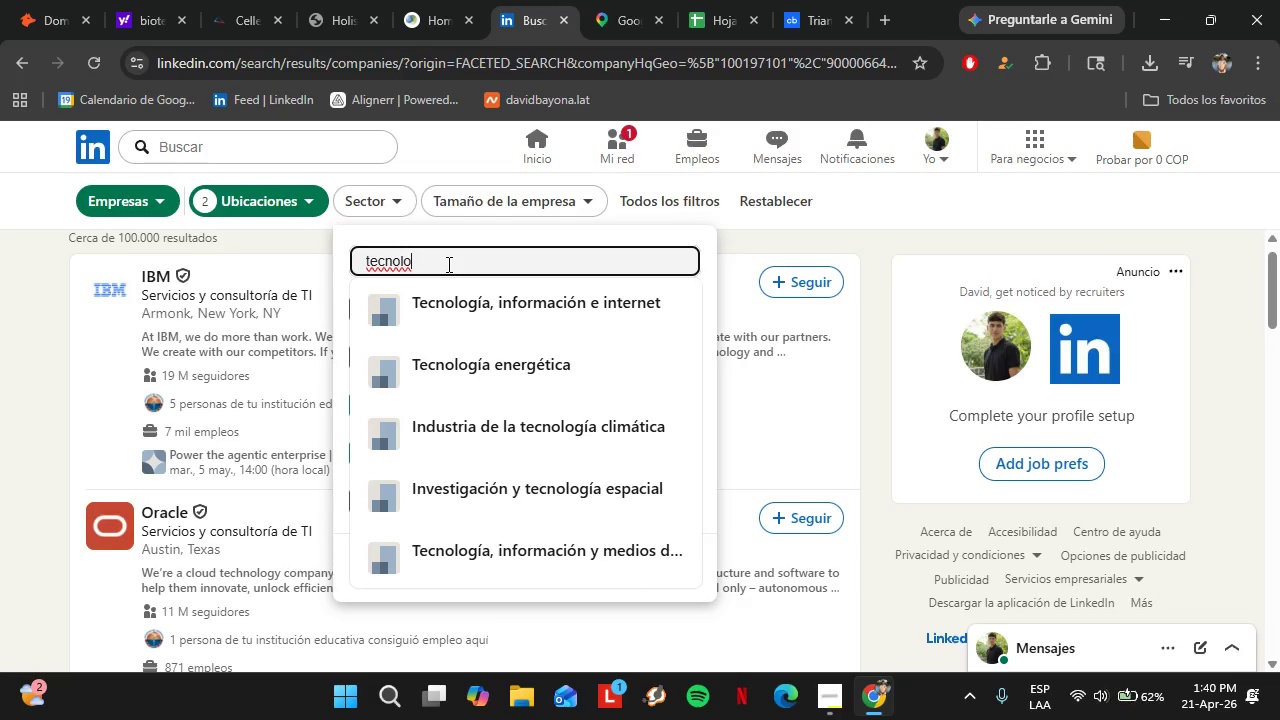 
wait(8.08)
 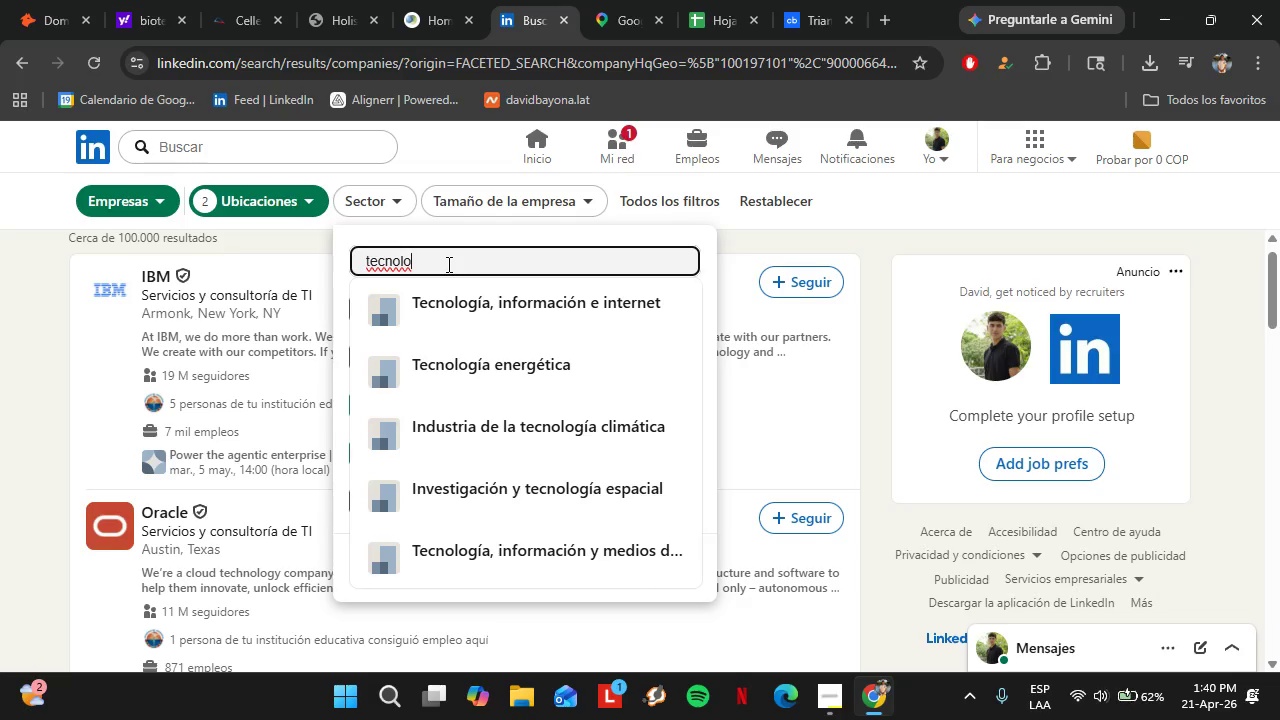 
key(Backspace)
 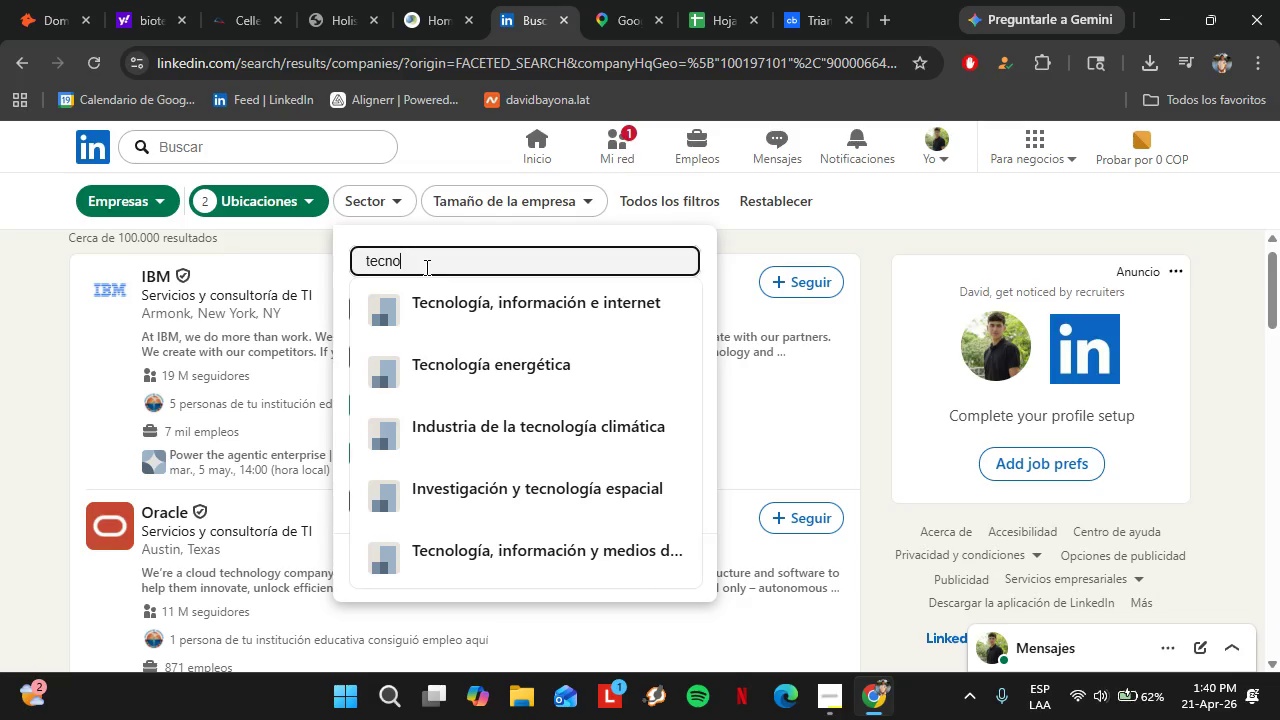 
key(Backspace)
 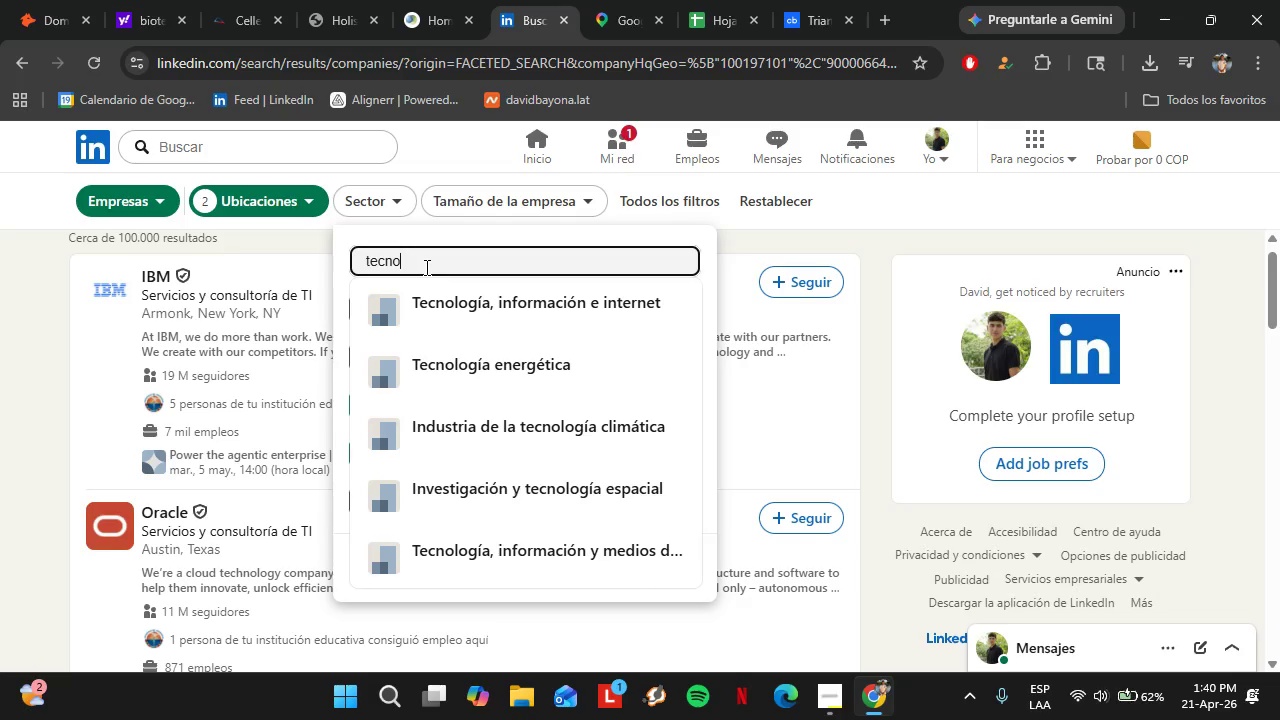 
key(Backspace)
 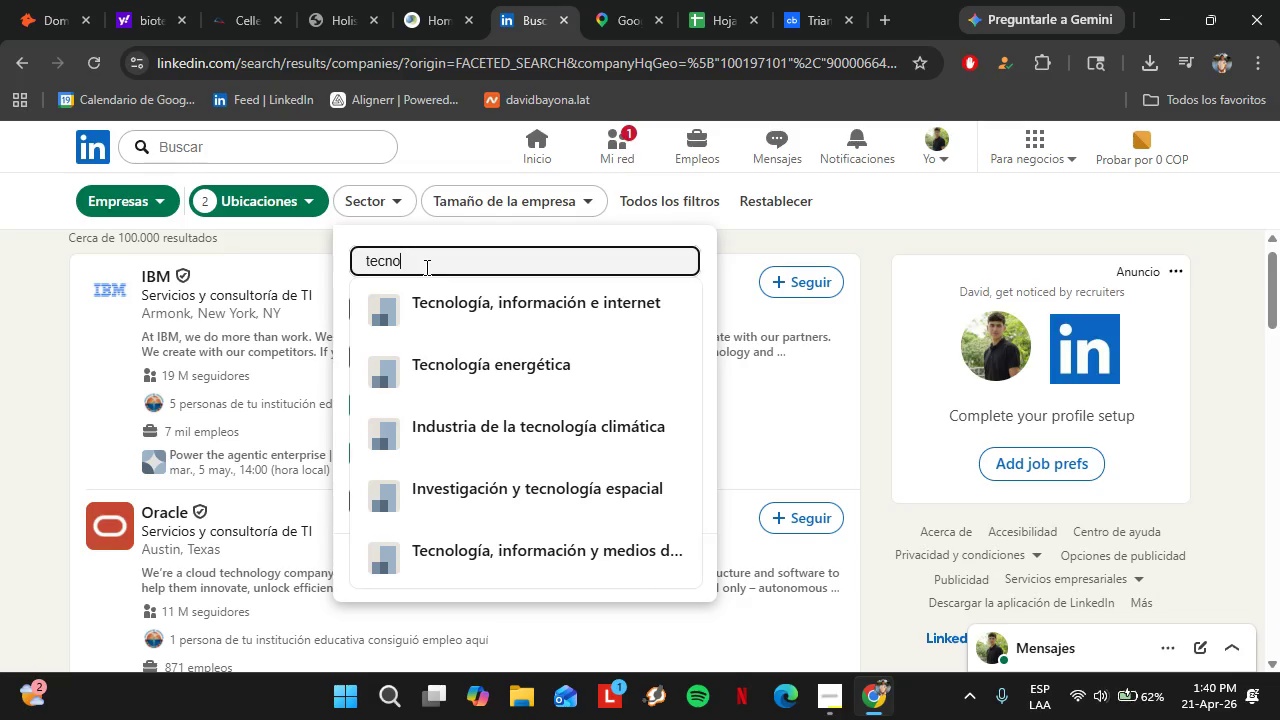 
key(Backspace)
 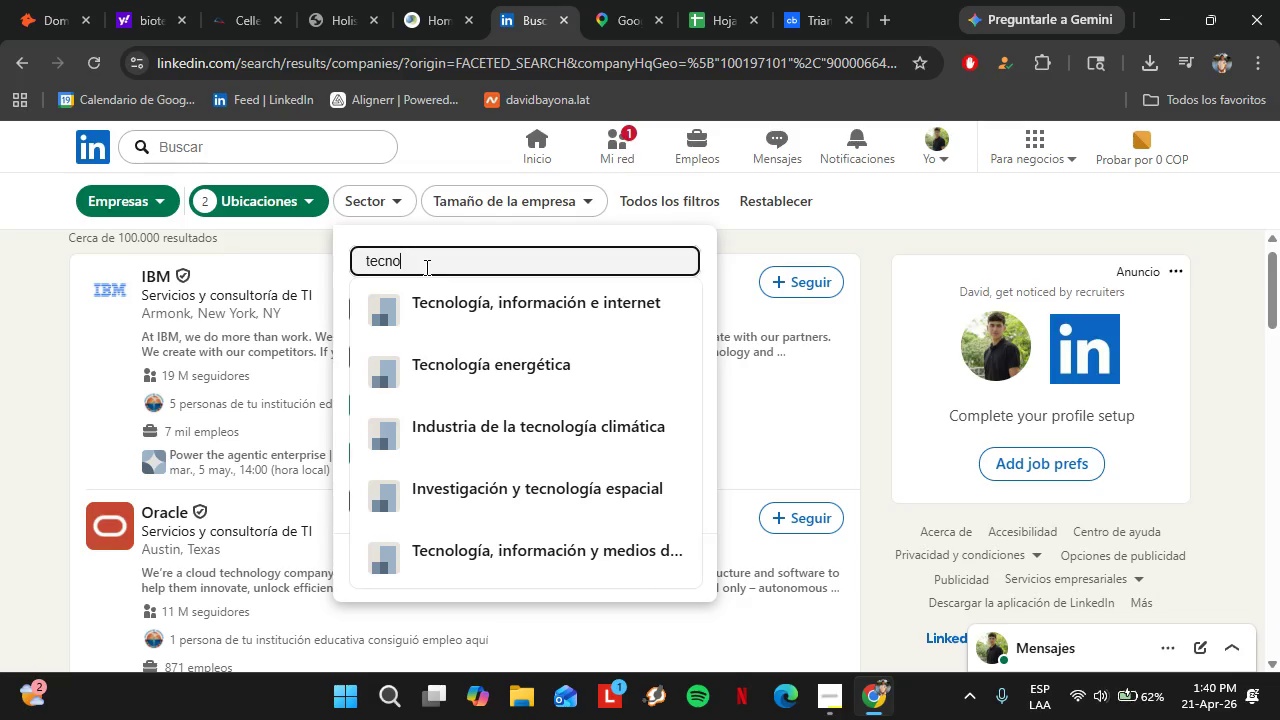 
key(Backspace)
 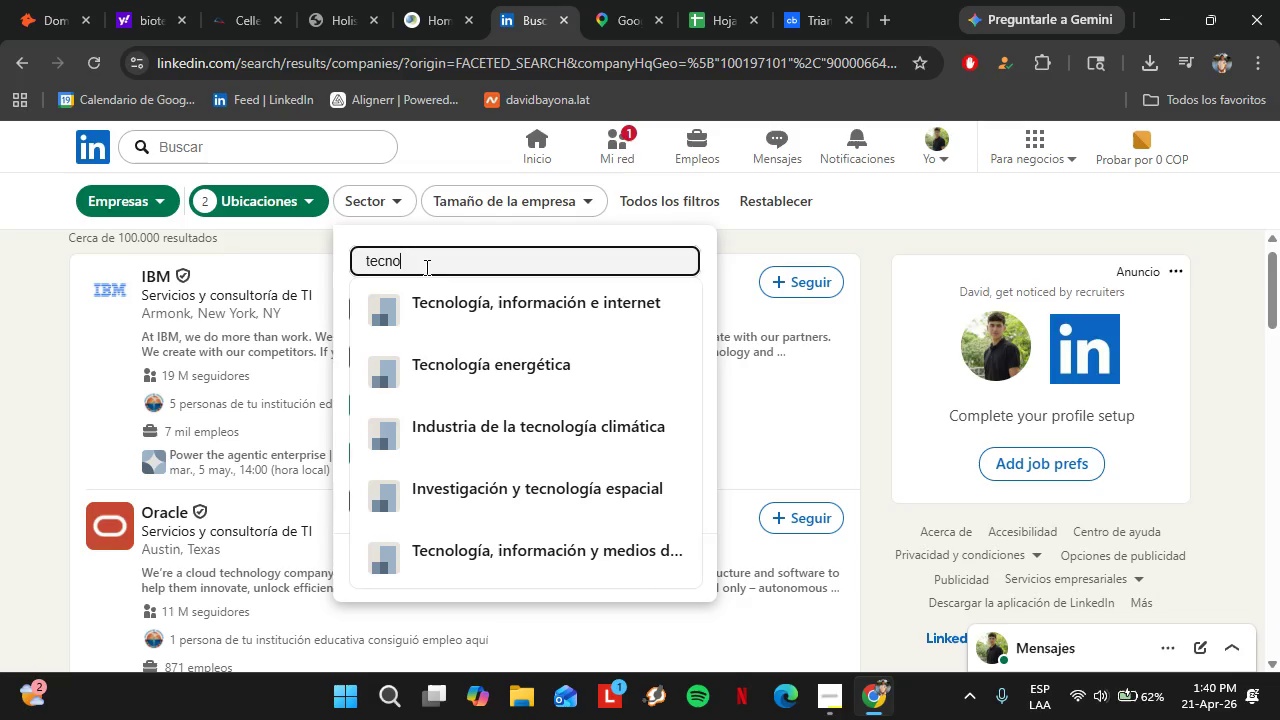 
key(Backspace)
 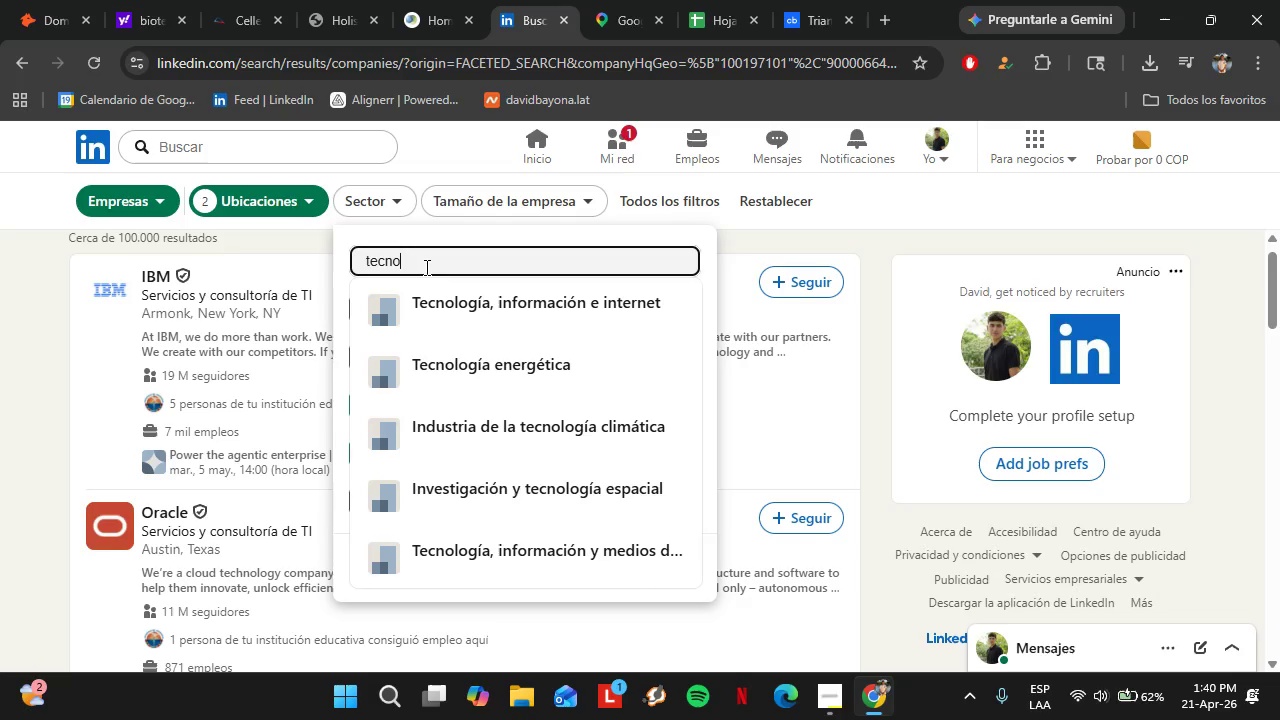 
key(Backspace)
 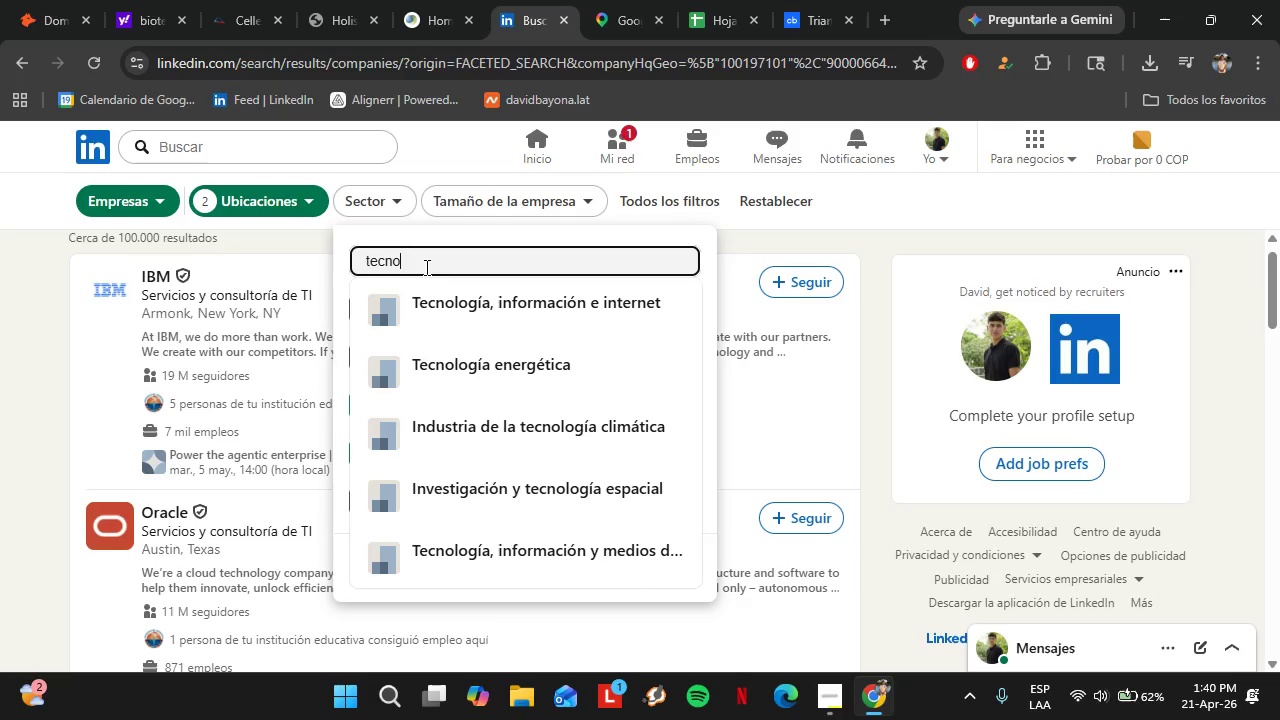 
key(Backspace)
 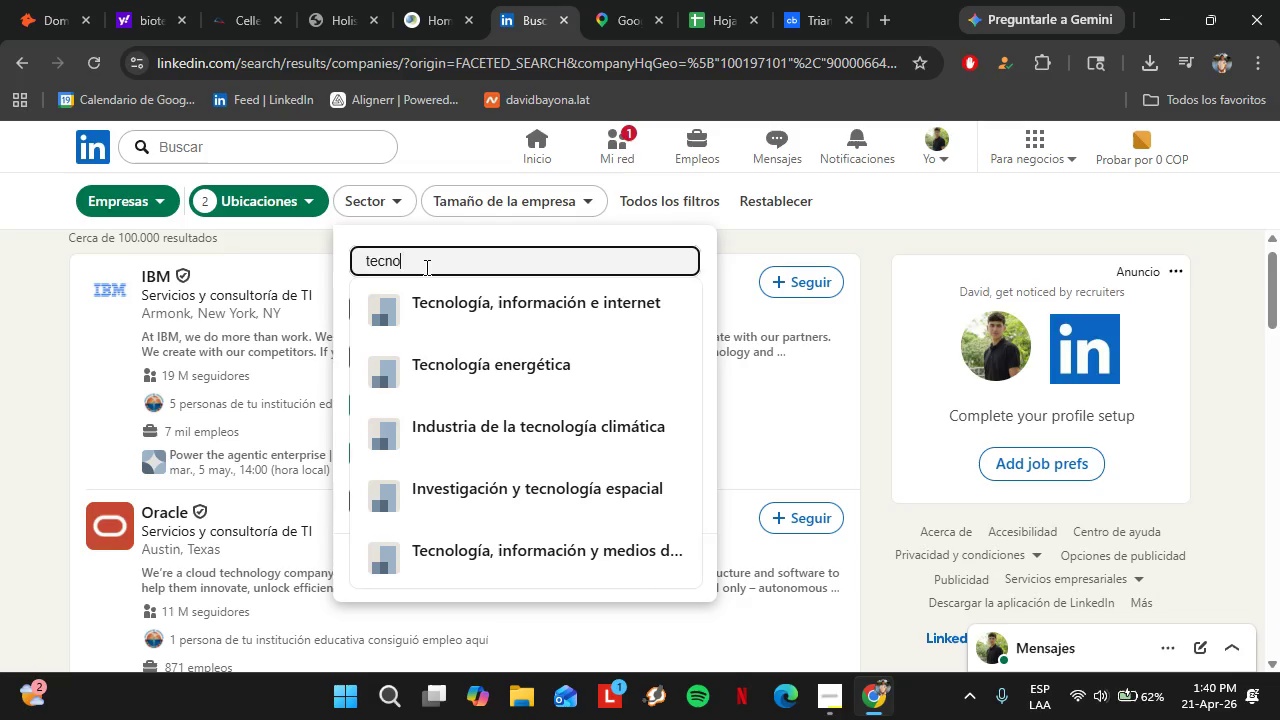 
hold_key(key=Backspace, duration=0.33)
 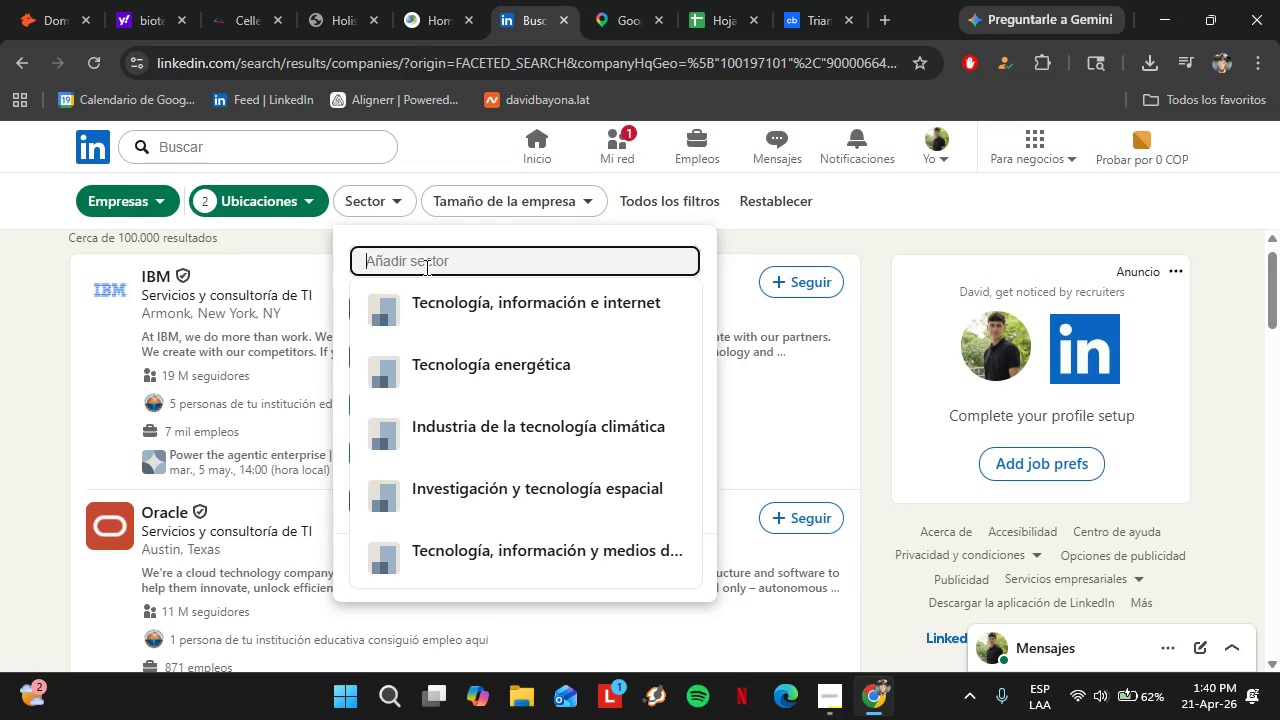 
key(Backspace)
 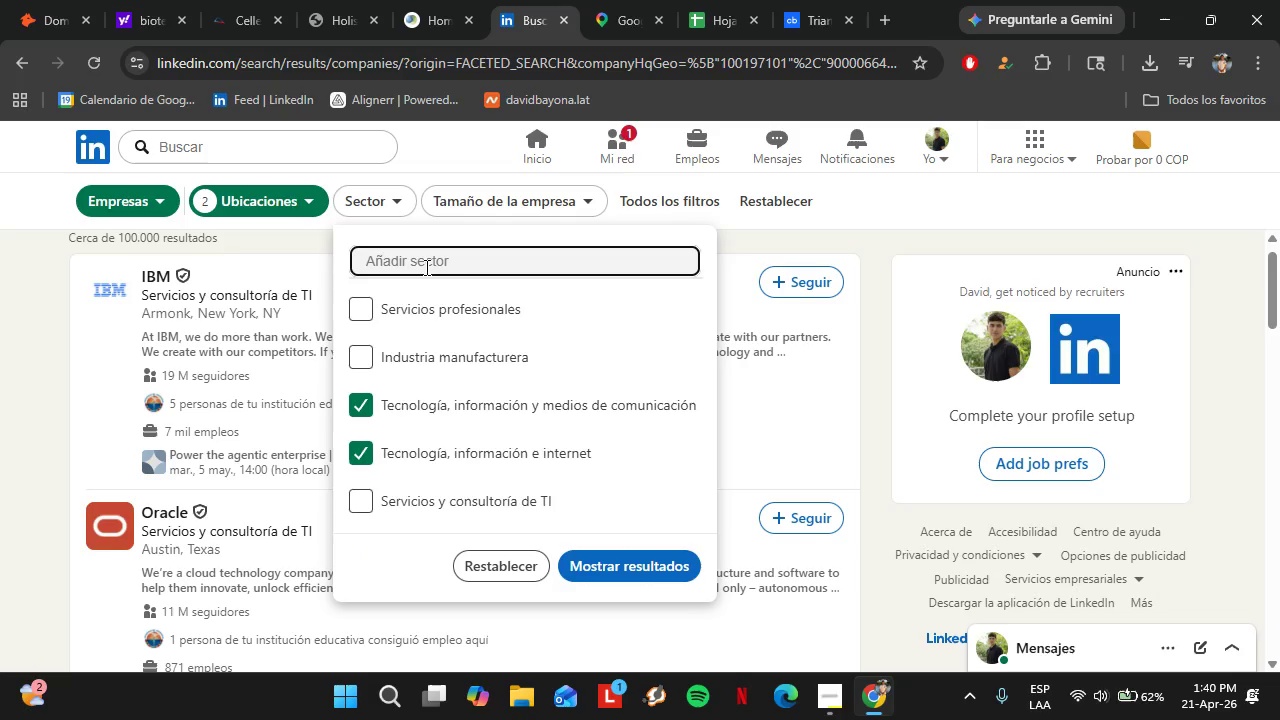 
type(biotec)
 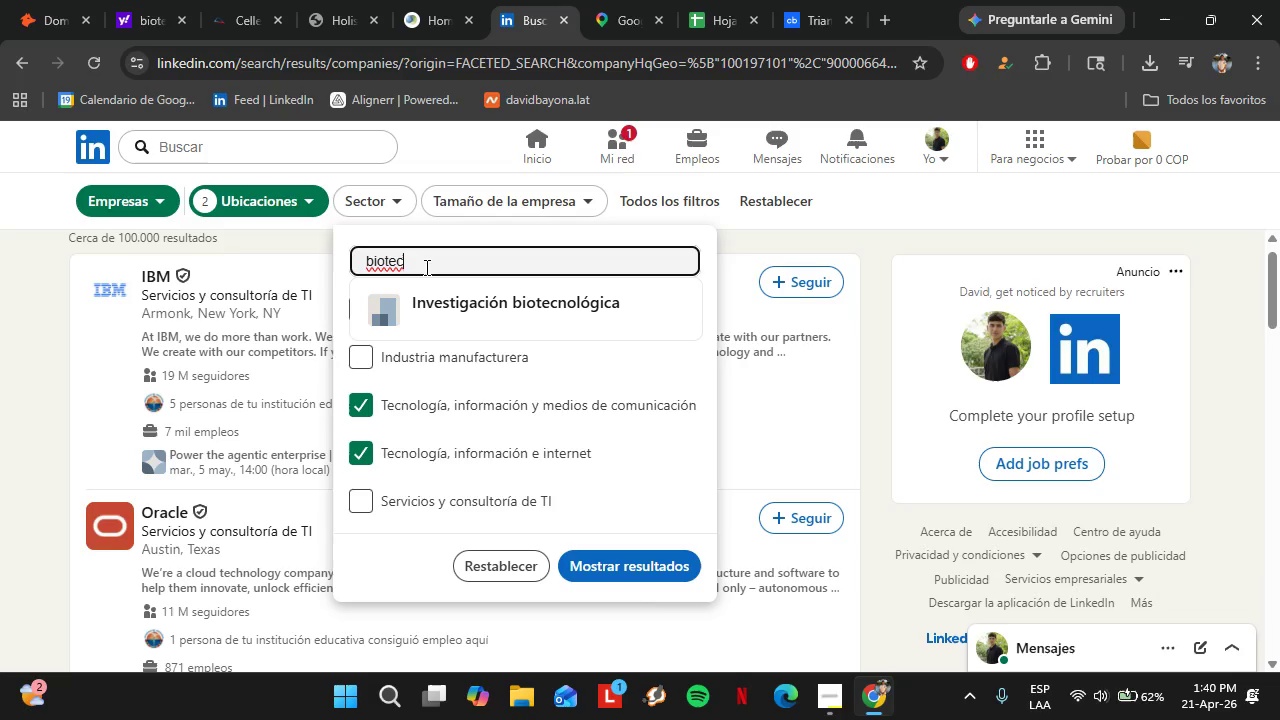 
wait(6.77)
 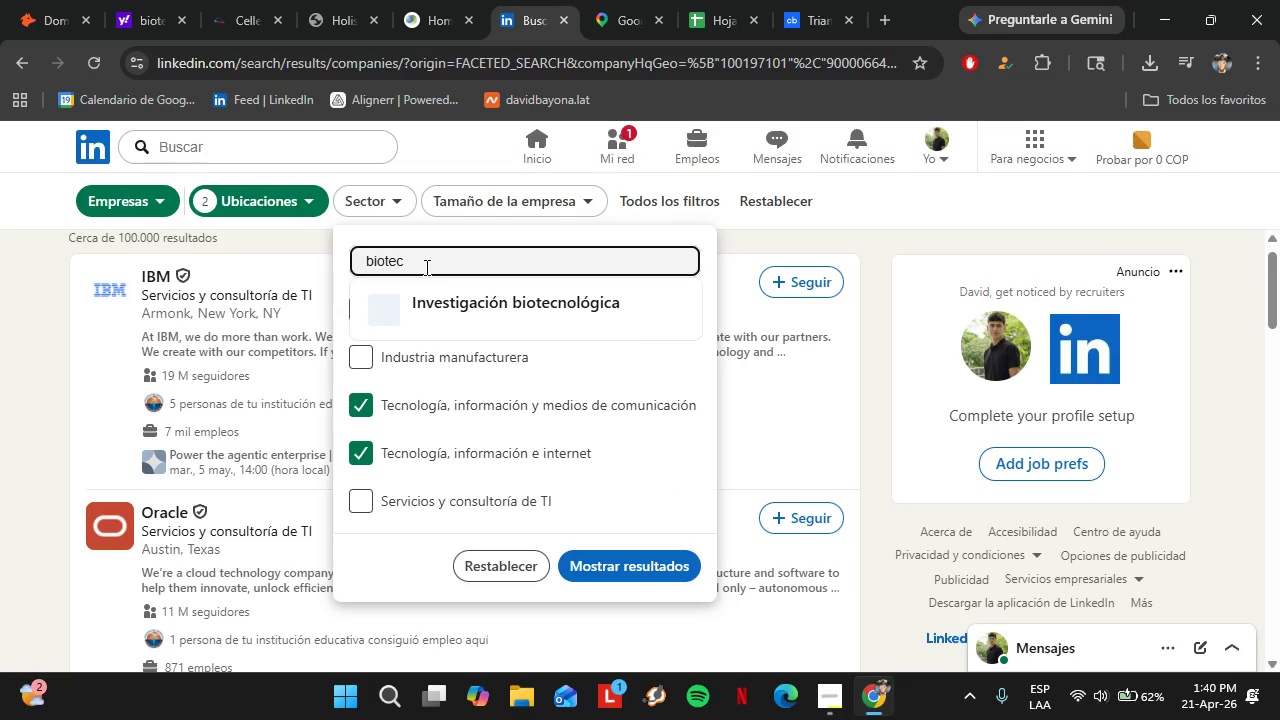 
left_click([373, 314])
 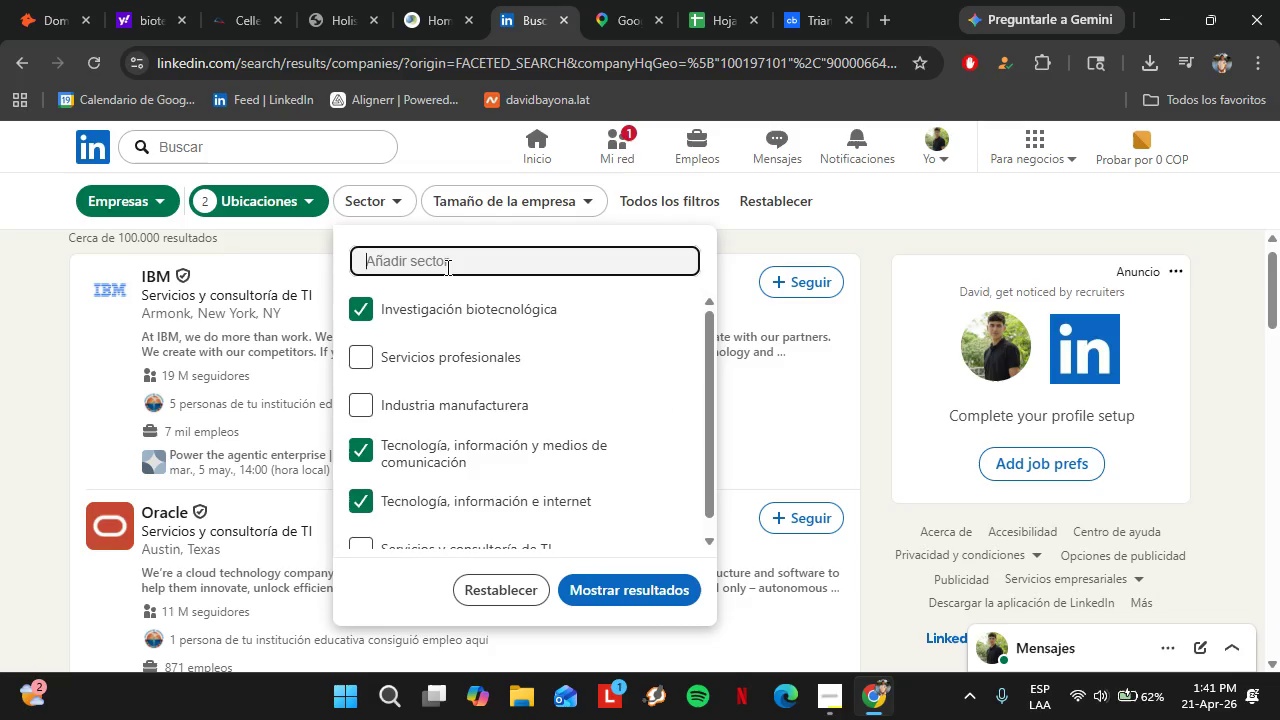 
type(biotecnologia)
 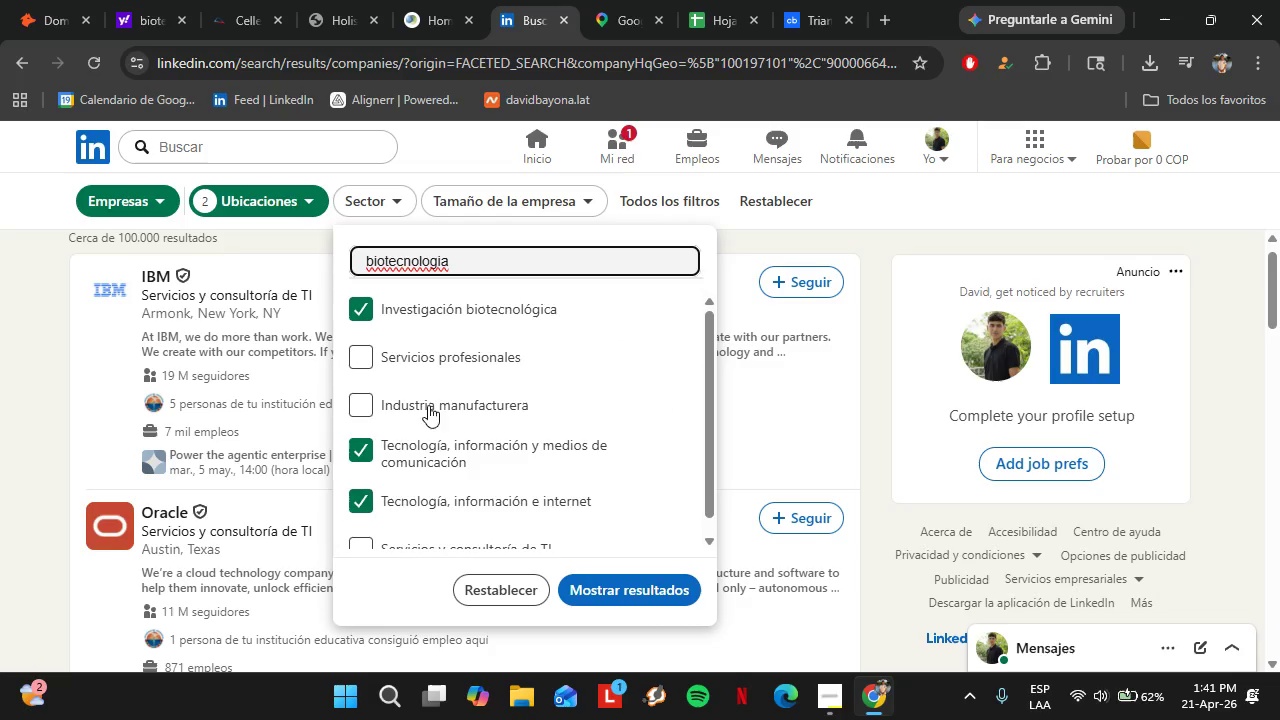 
scroll: coordinate [449, 383], scroll_direction: down, amount: 2.0
 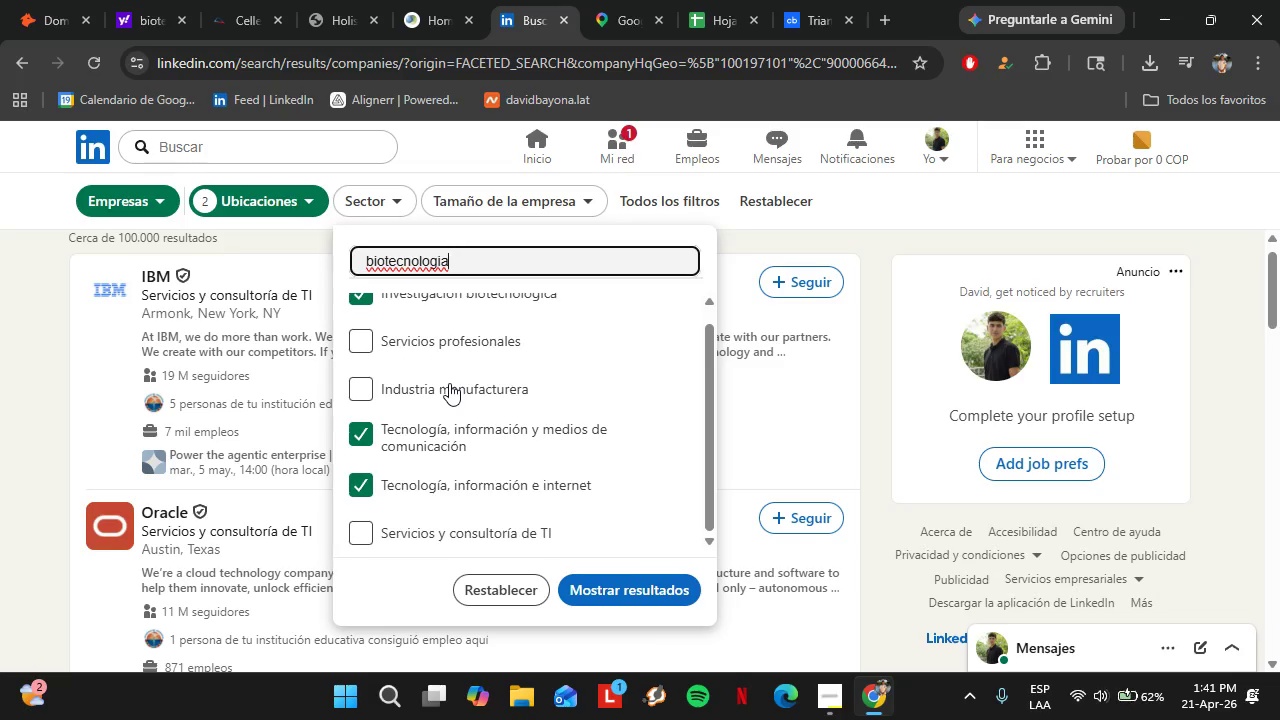 
scroll: coordinate [449, 383], scroll_direction: none, amount: 0.0
 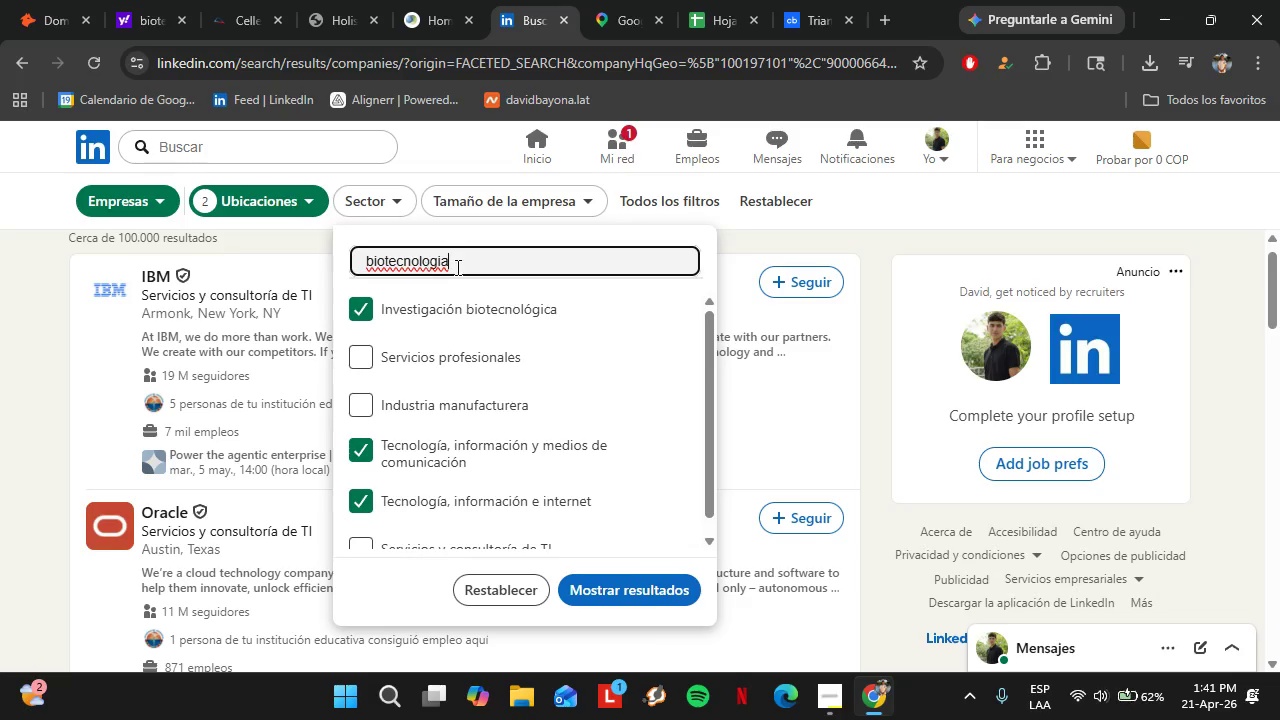 
left_click_drag(start_coordinate=[456, 266], to_coordinate=[318, 259])
 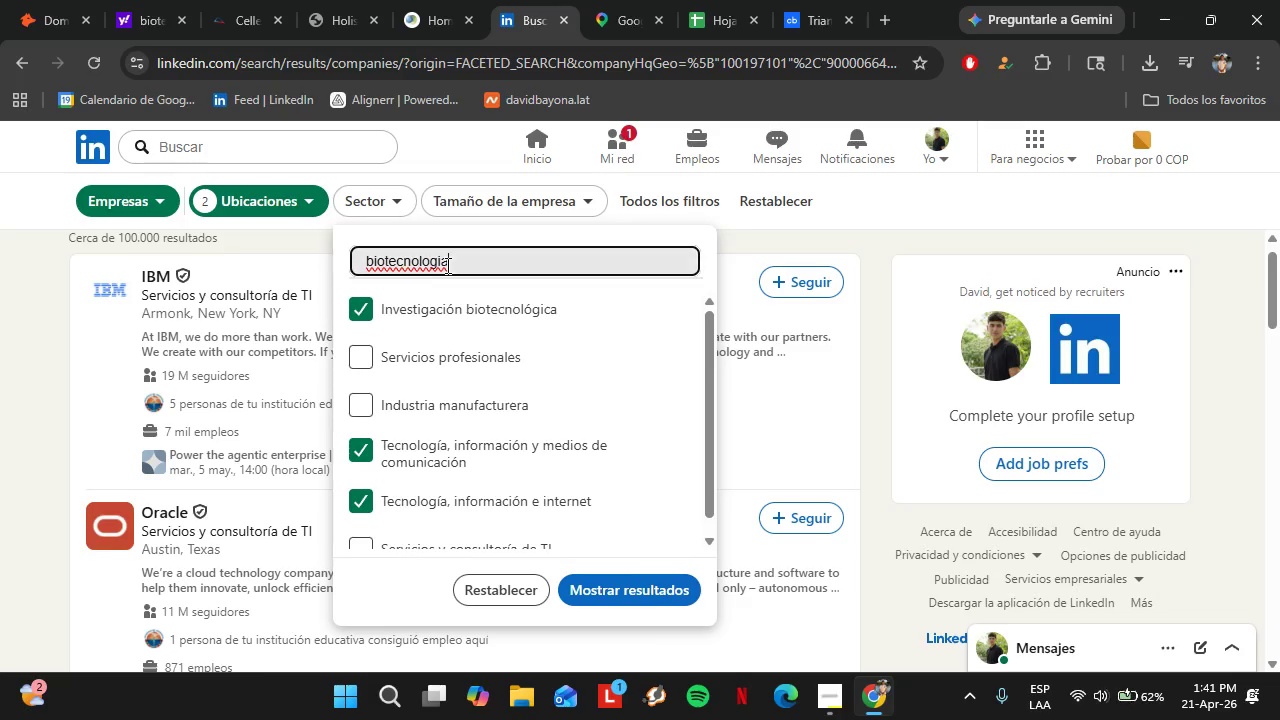 
left_click([446, 265])
 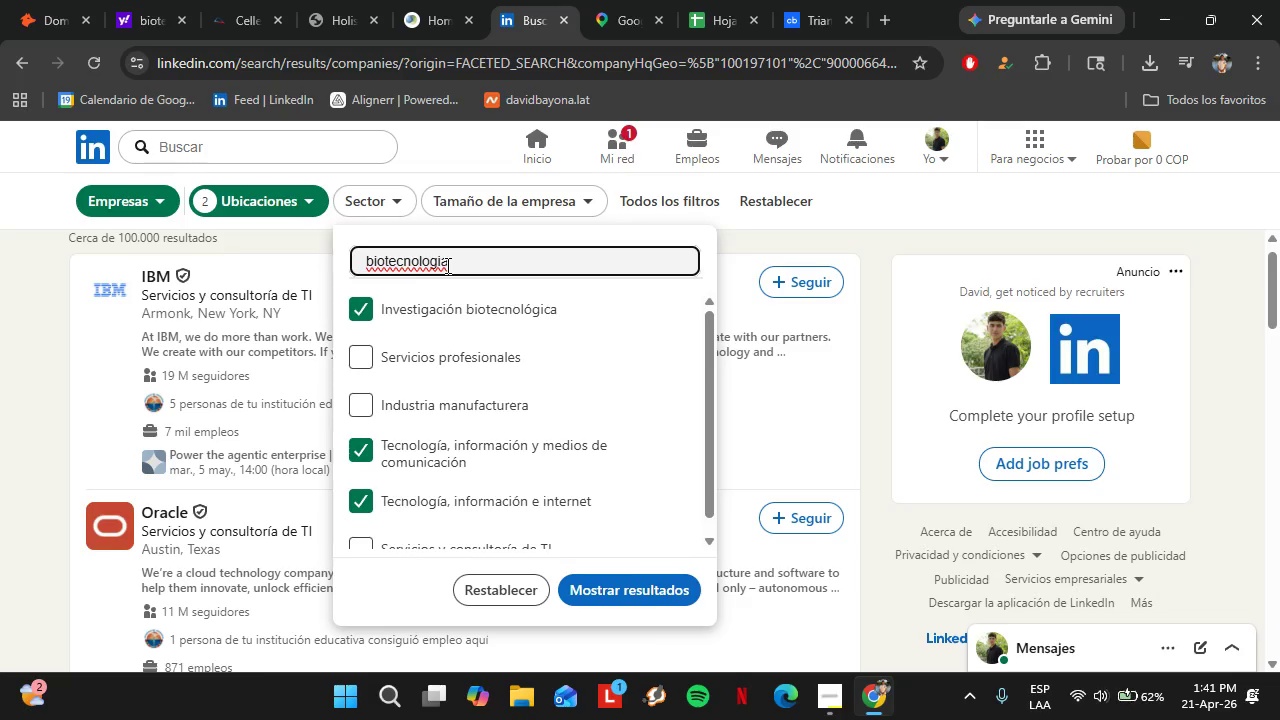 
key(Backspace)
type(ca)
 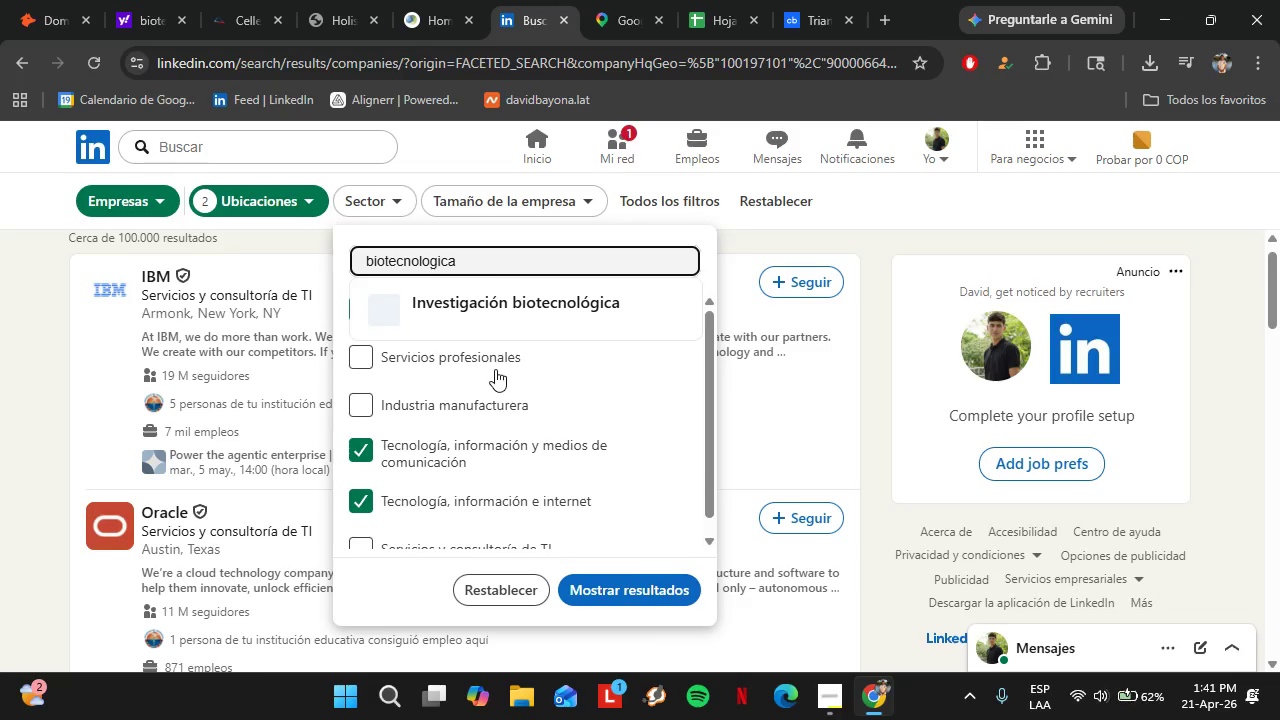 
left_click_drag(start_coordinate=[491, 261], to_coordinate=[350, 266])
 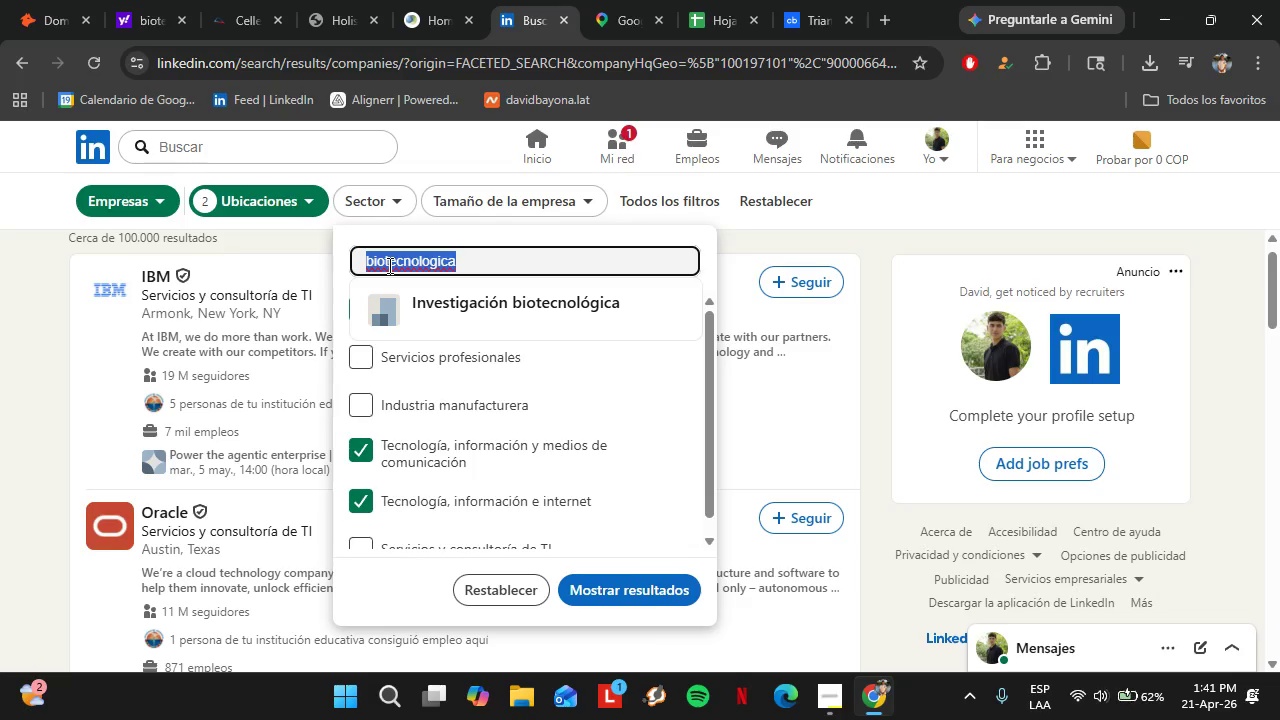 
left_click([388, 265])
 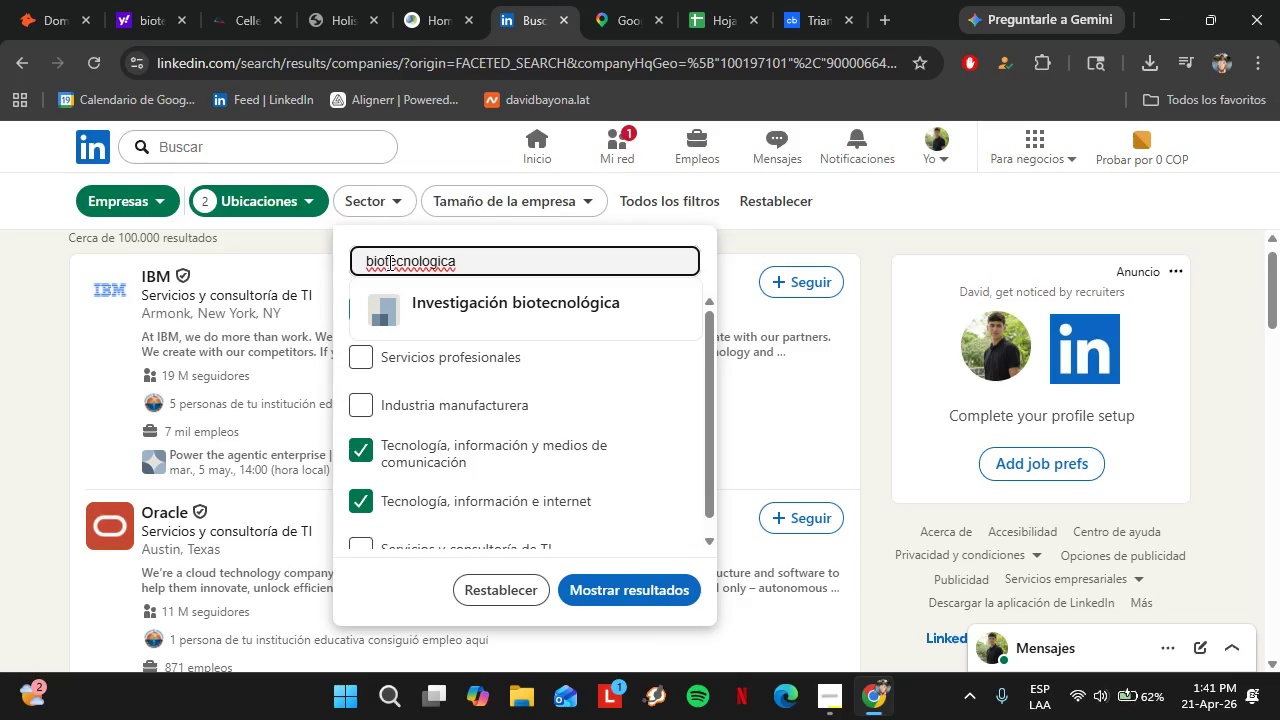 
key(ArrowLeft)
 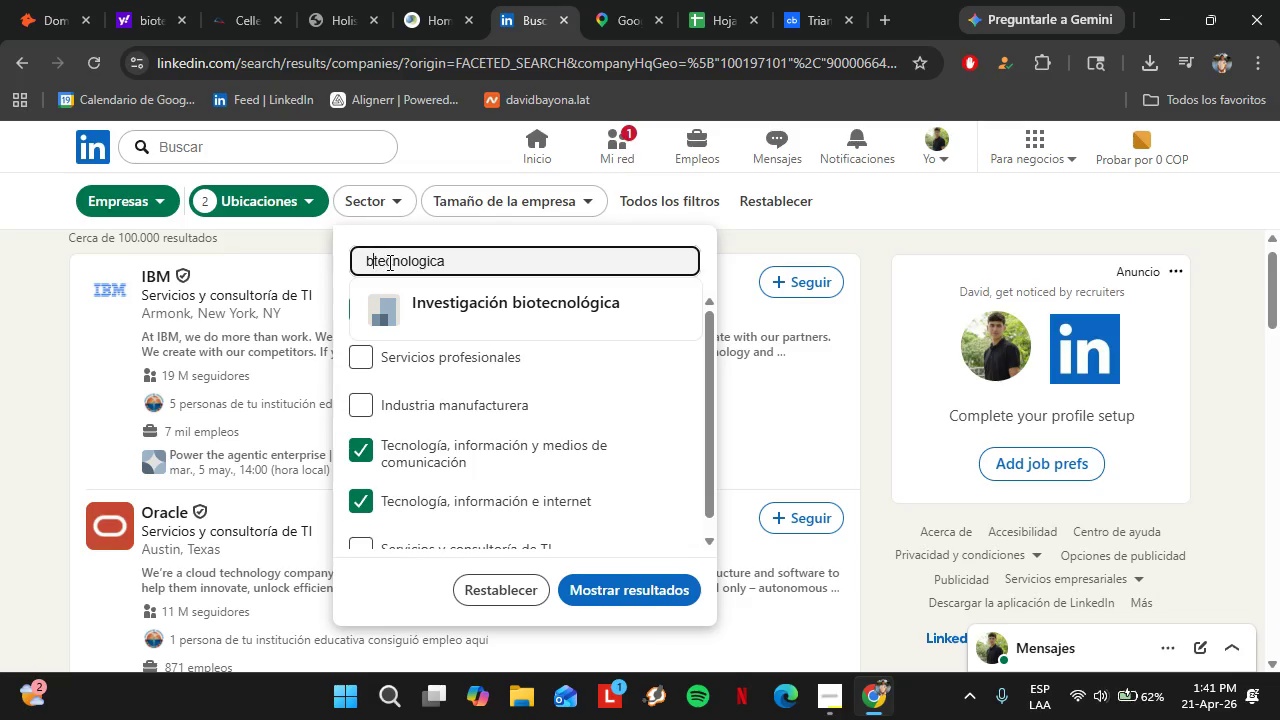 
key(Backspace)
 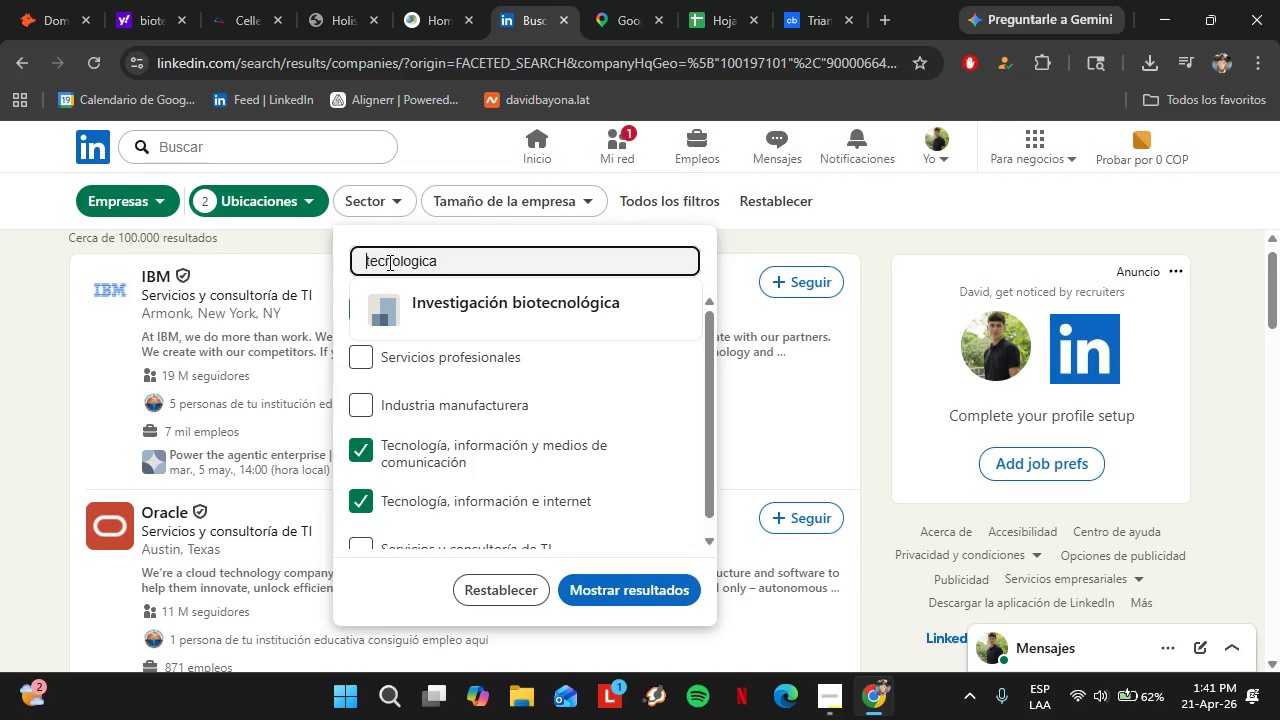 
key(Backspace)
 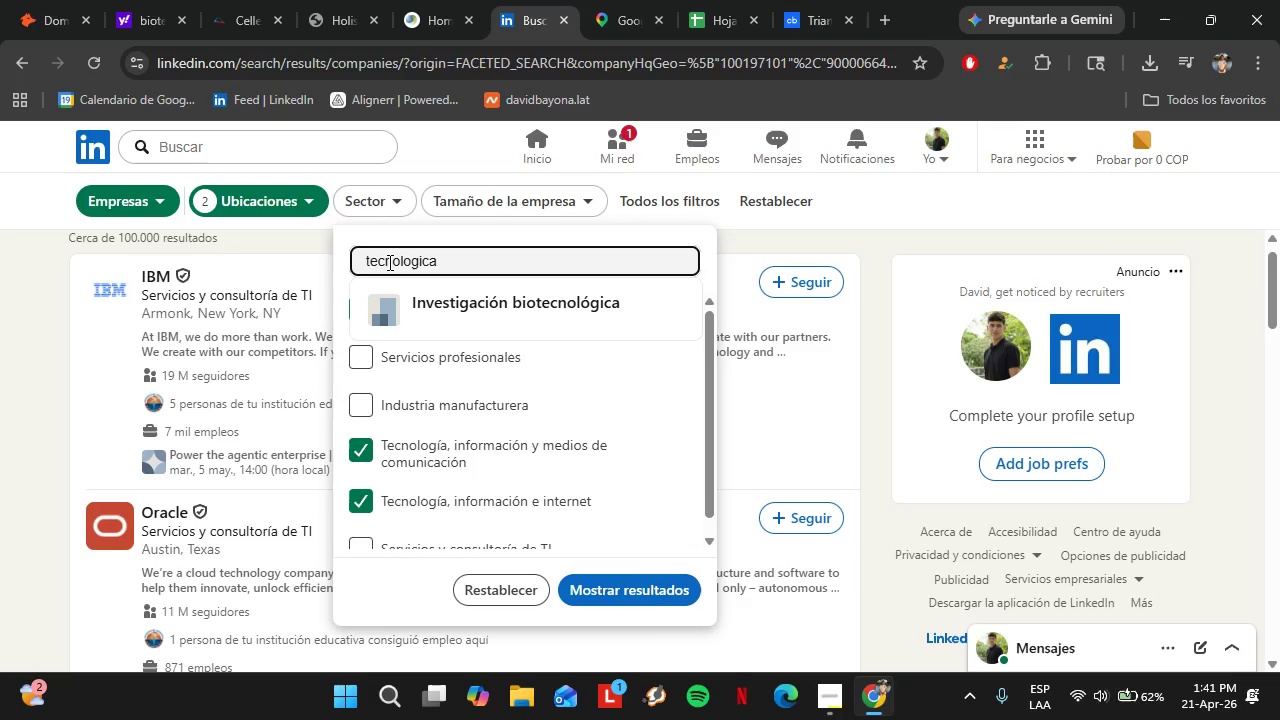 
key(Backspace)
 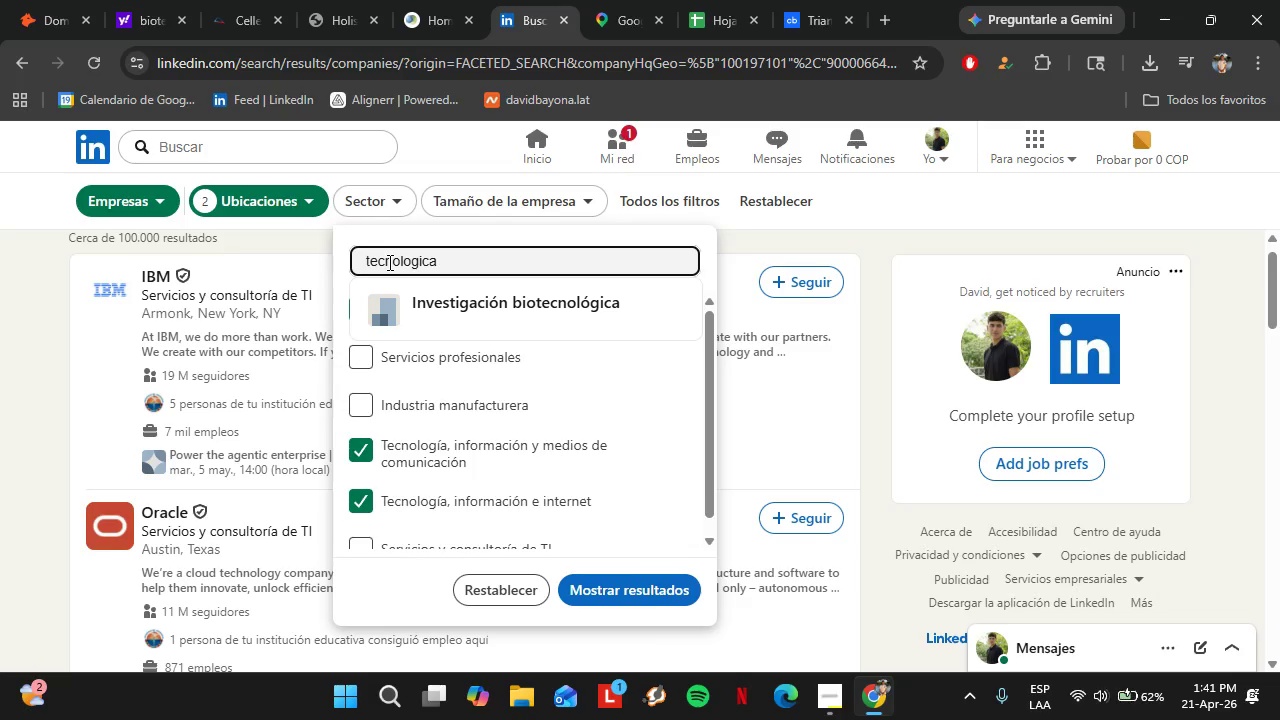 
key(Backspace)
 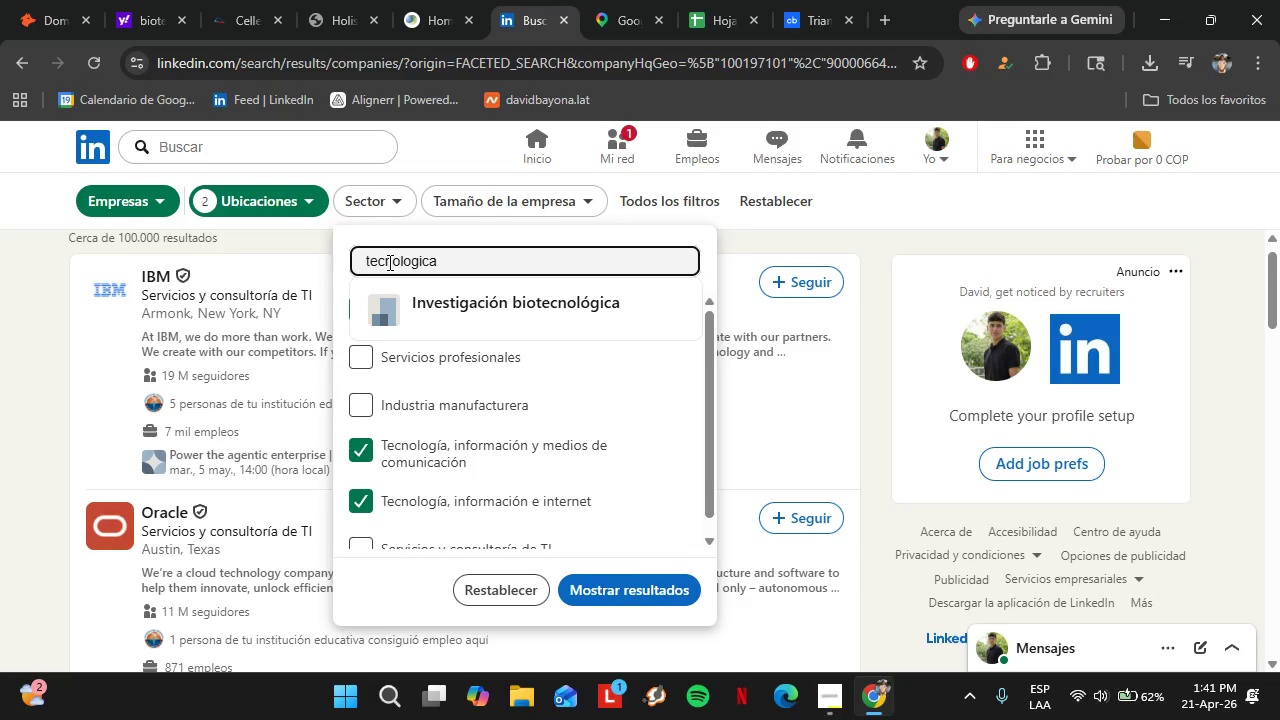 
hold_key(key=ArrowRight, duration=0.75)
 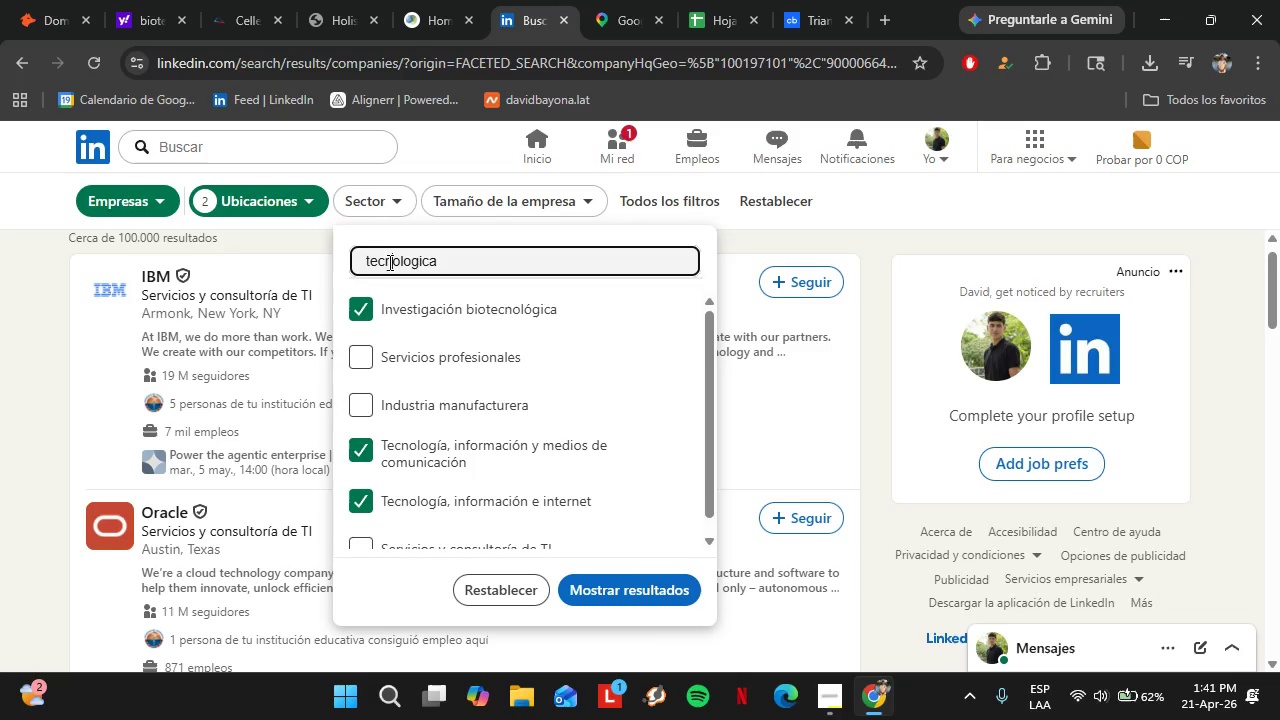 
key(ArrowRight)
 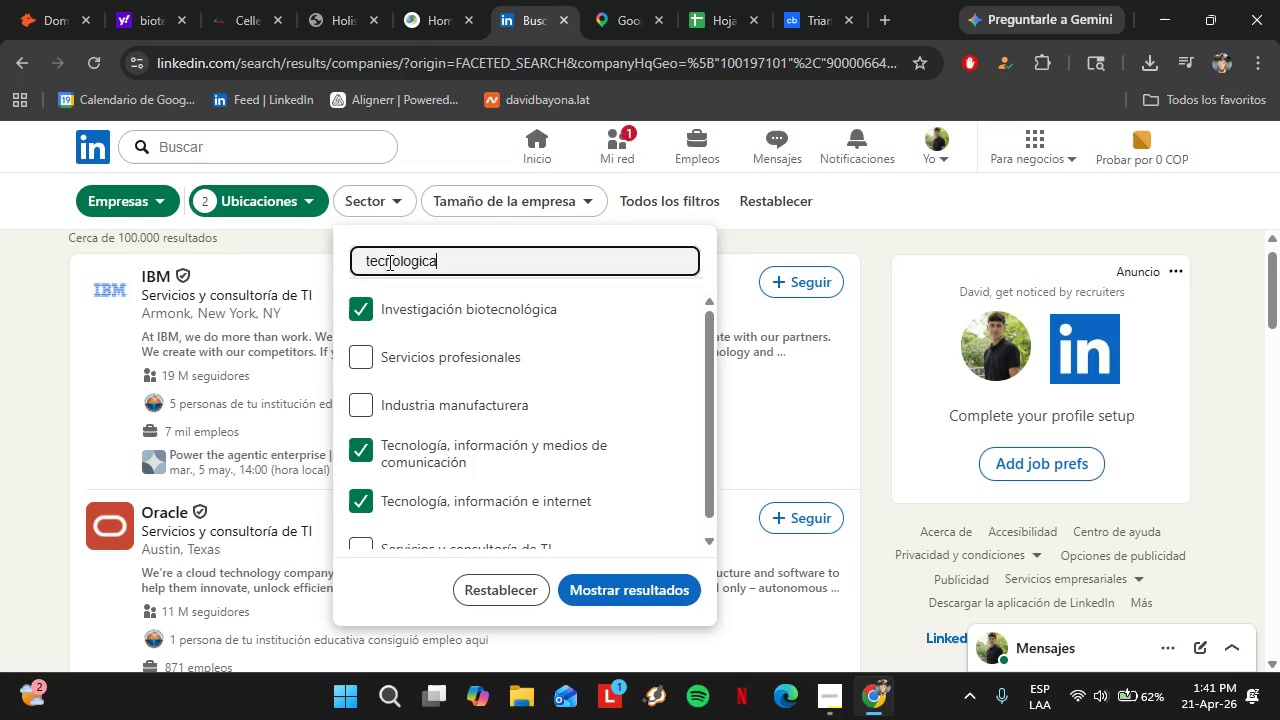 
key(ArrowRight)
 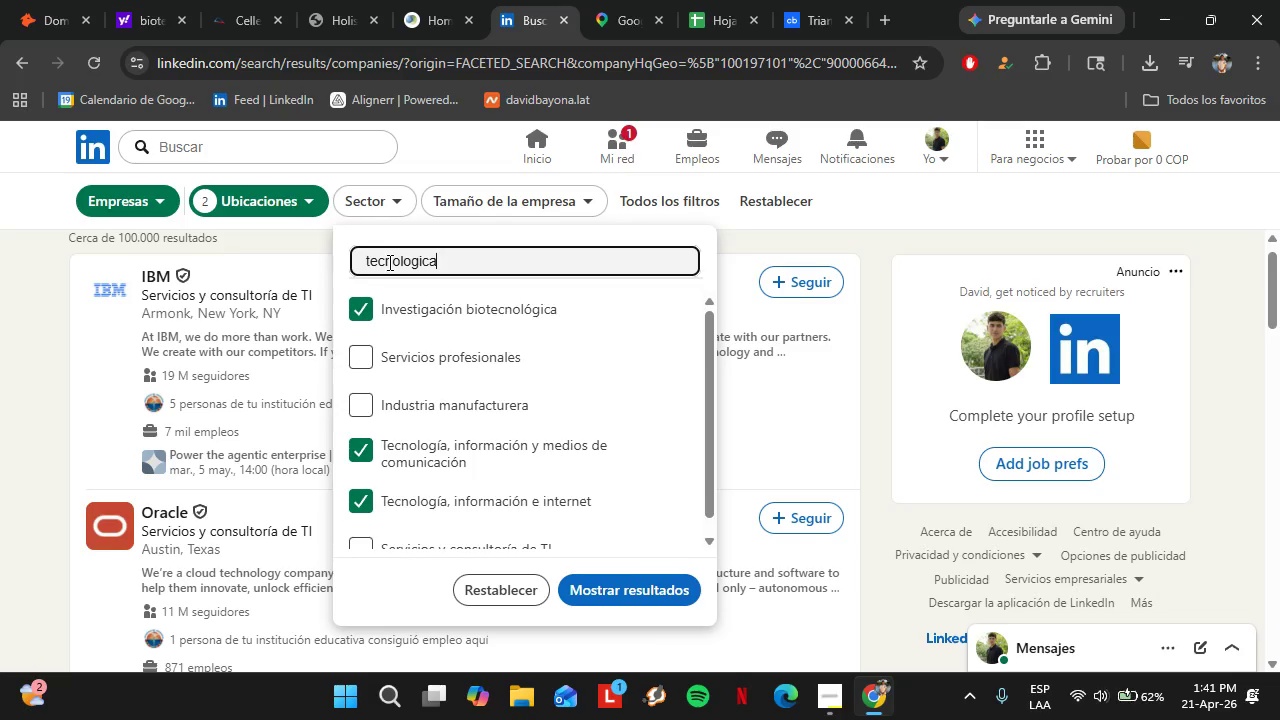 
key(ArrowRight)
 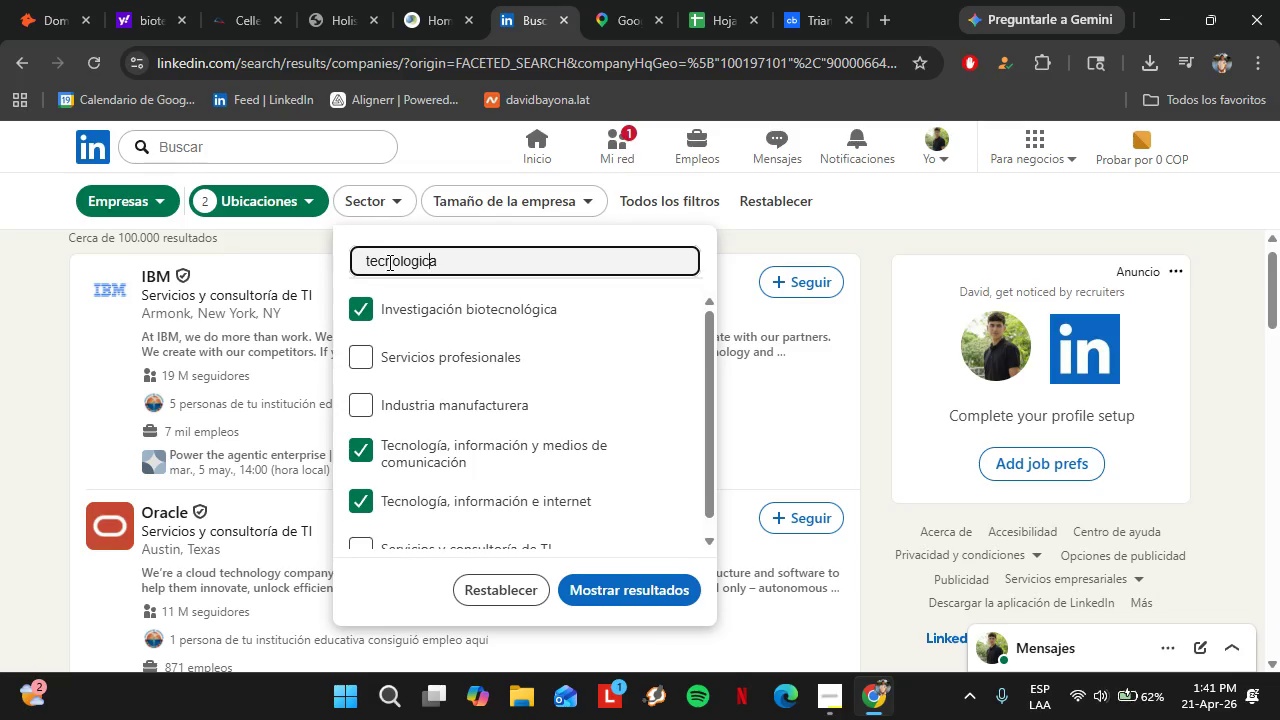 
key(ArrowLeft)
 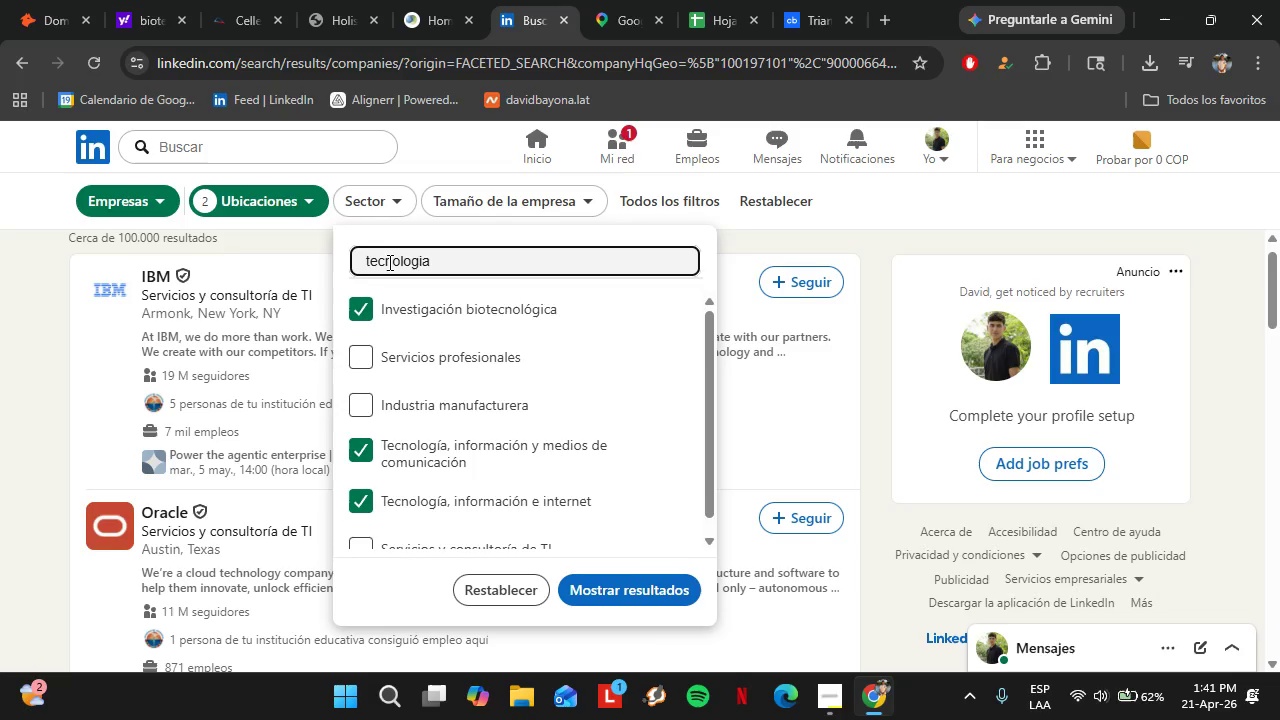 
key(Backspace)
 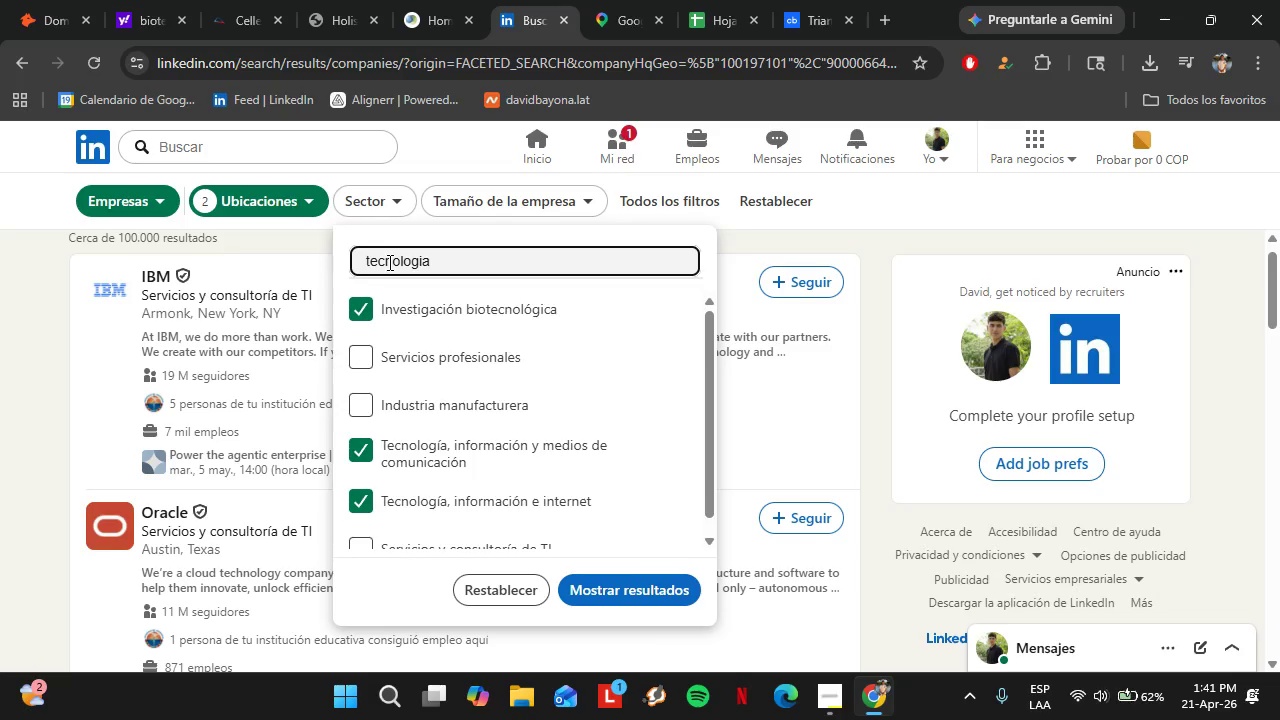 
key(Enter)
 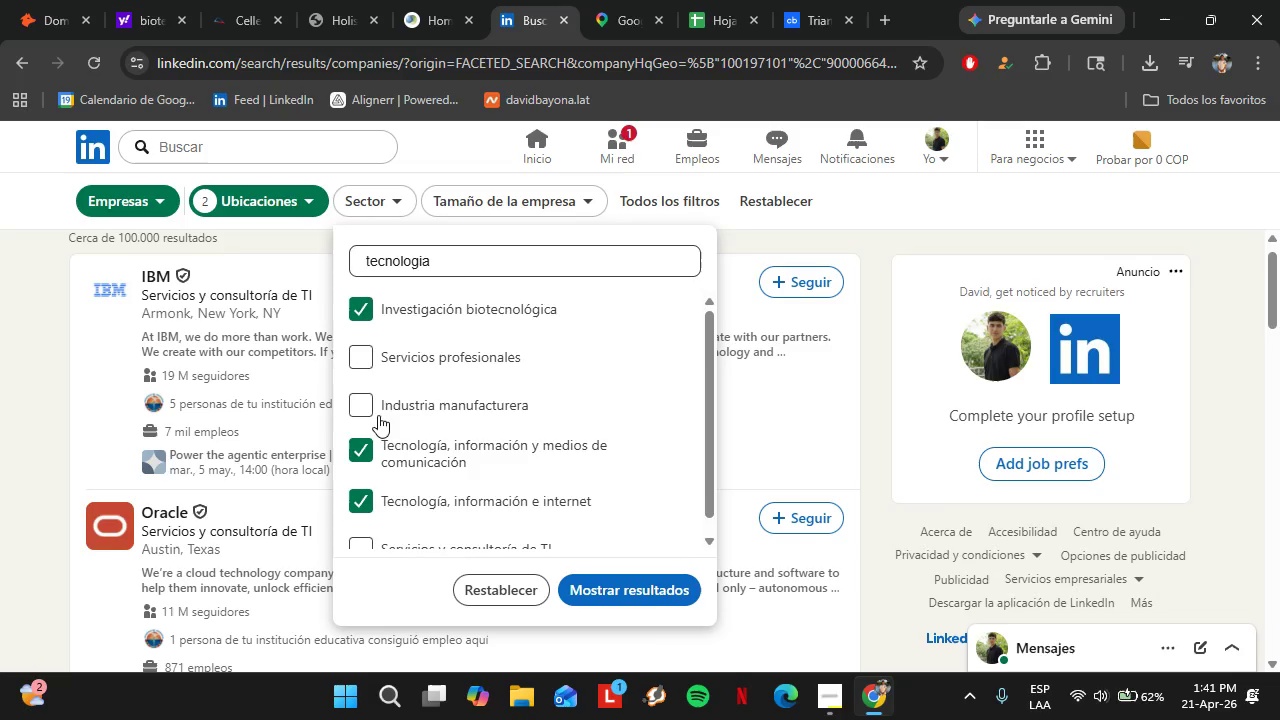 
wait(5.91)
 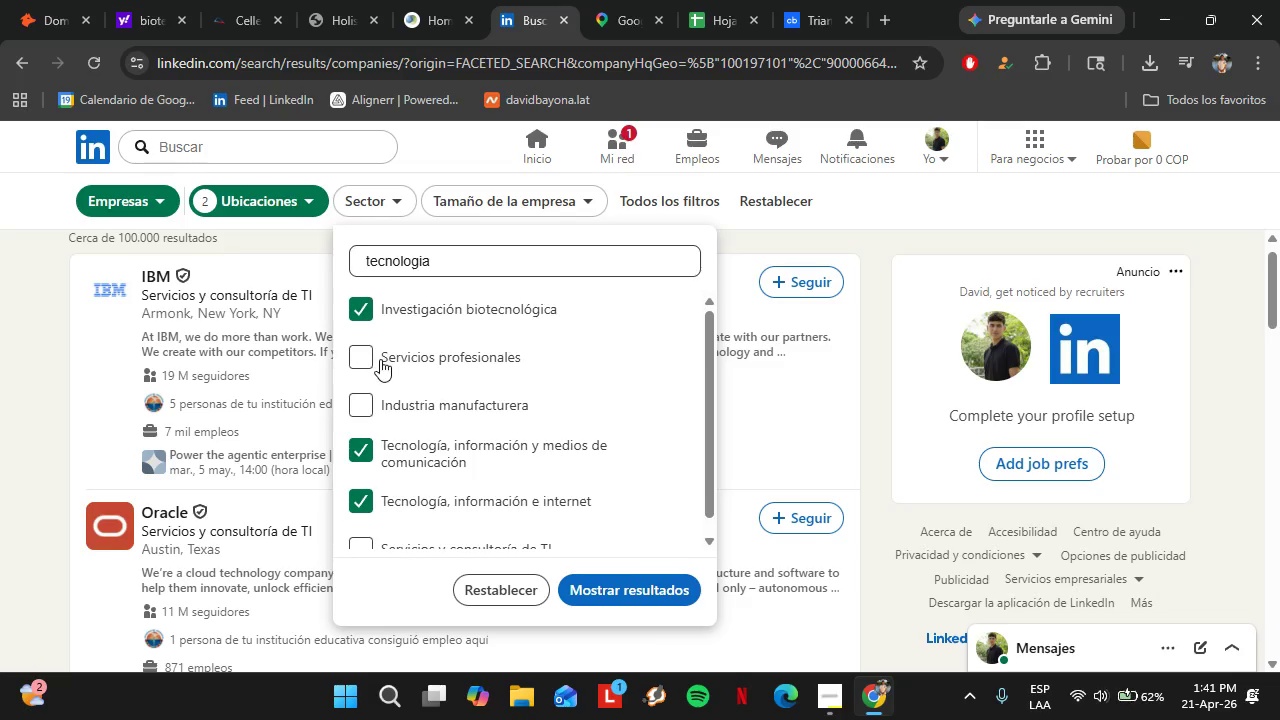 
scroll: coordinate [554, 444], scroll_direction: down, amount: 4.0
 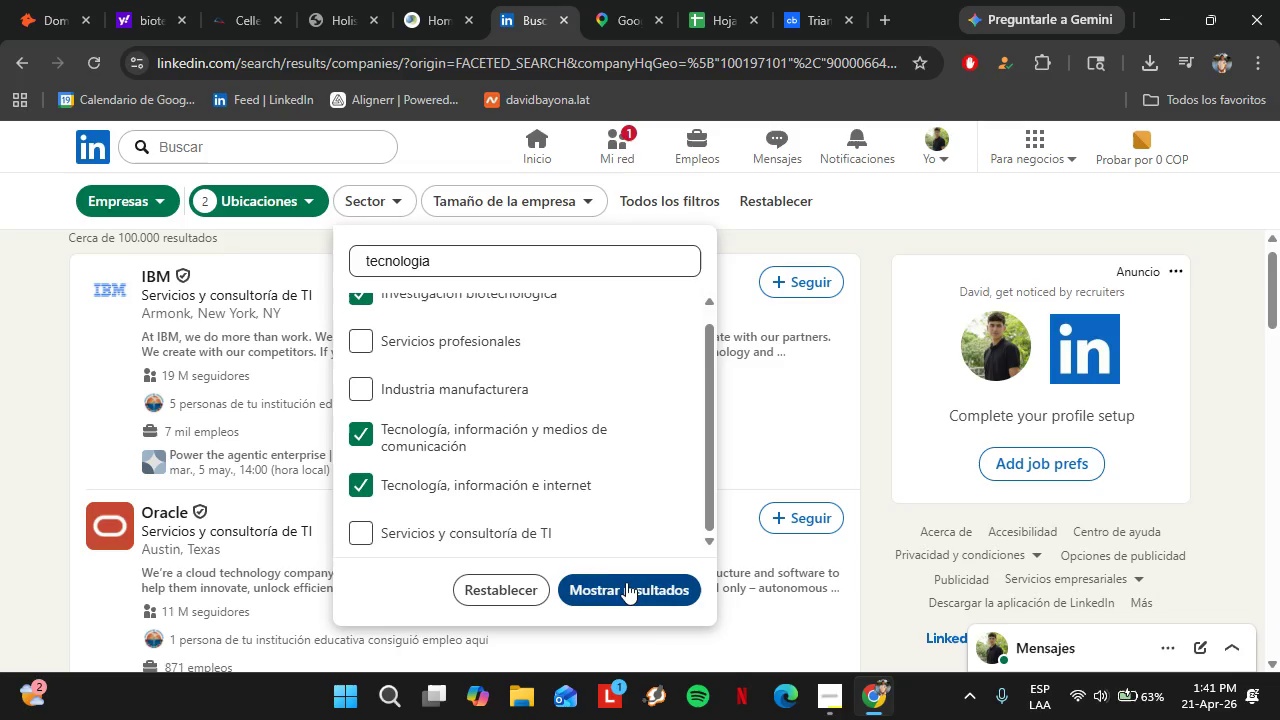 
left_click([627, 583])
 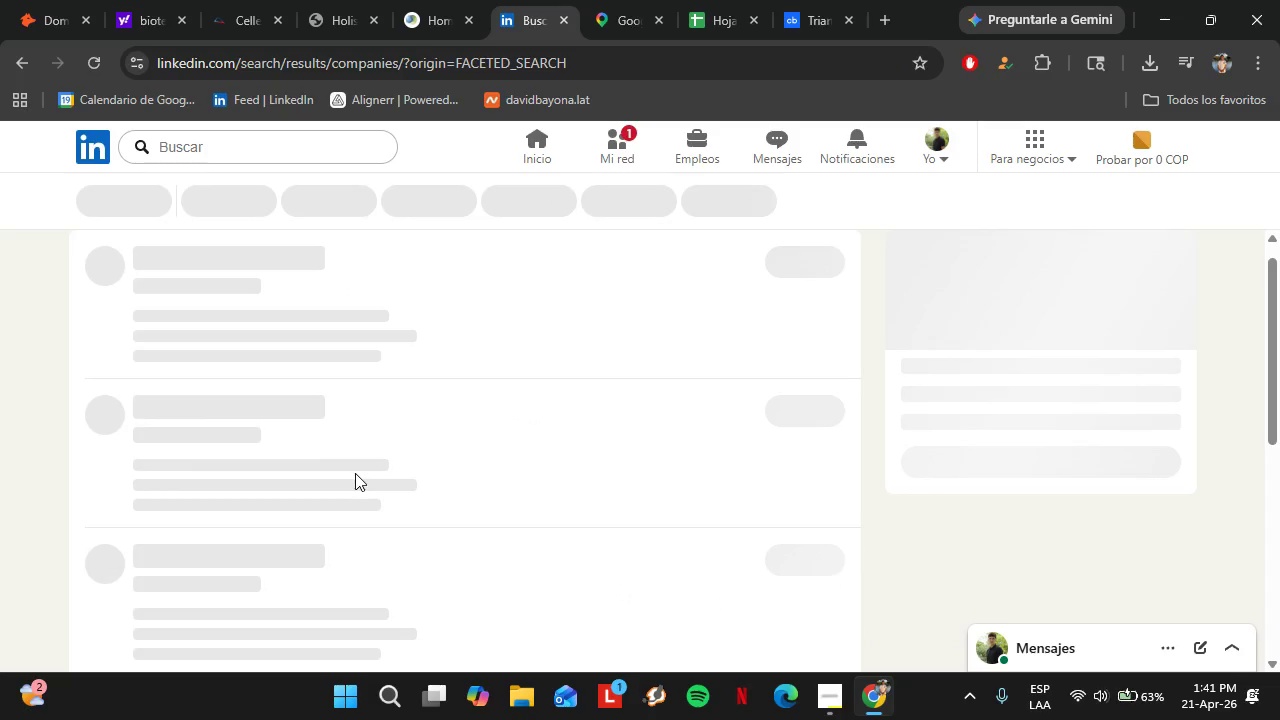 
mouse_move([339, 464])
 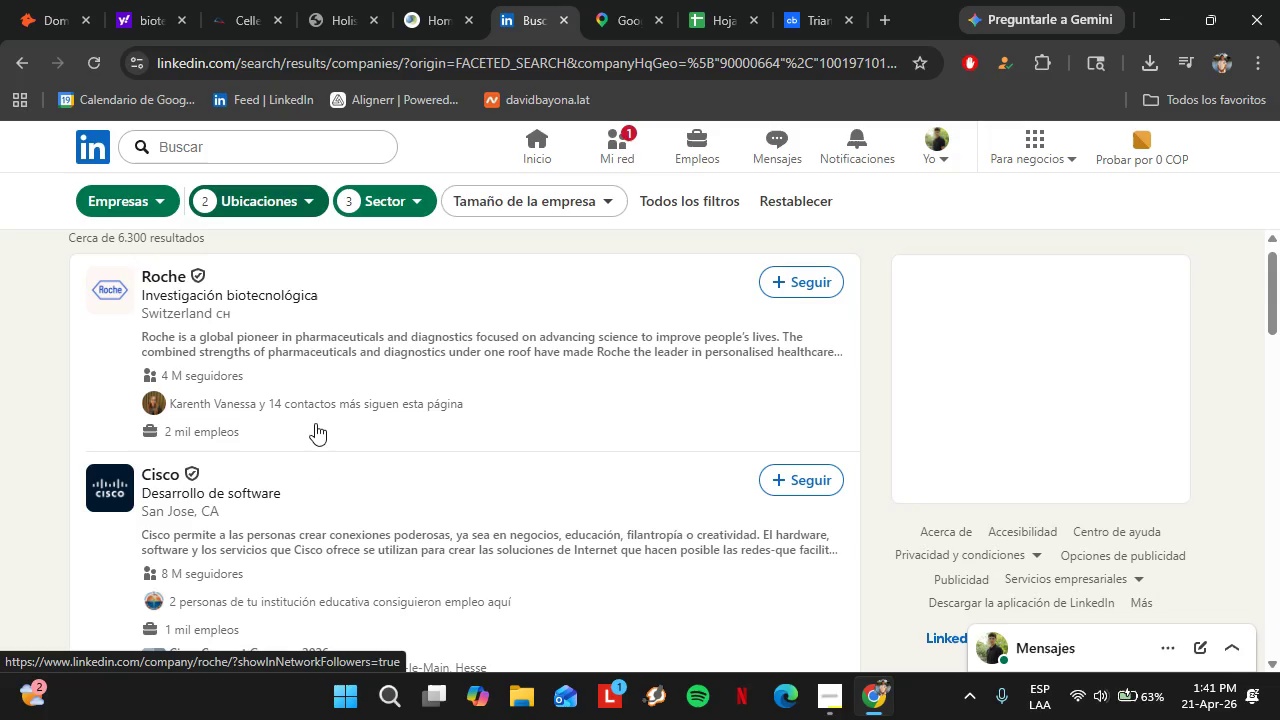 
scroll: coordinate [312, 427], scroll_direction: down, amount: 2.0
 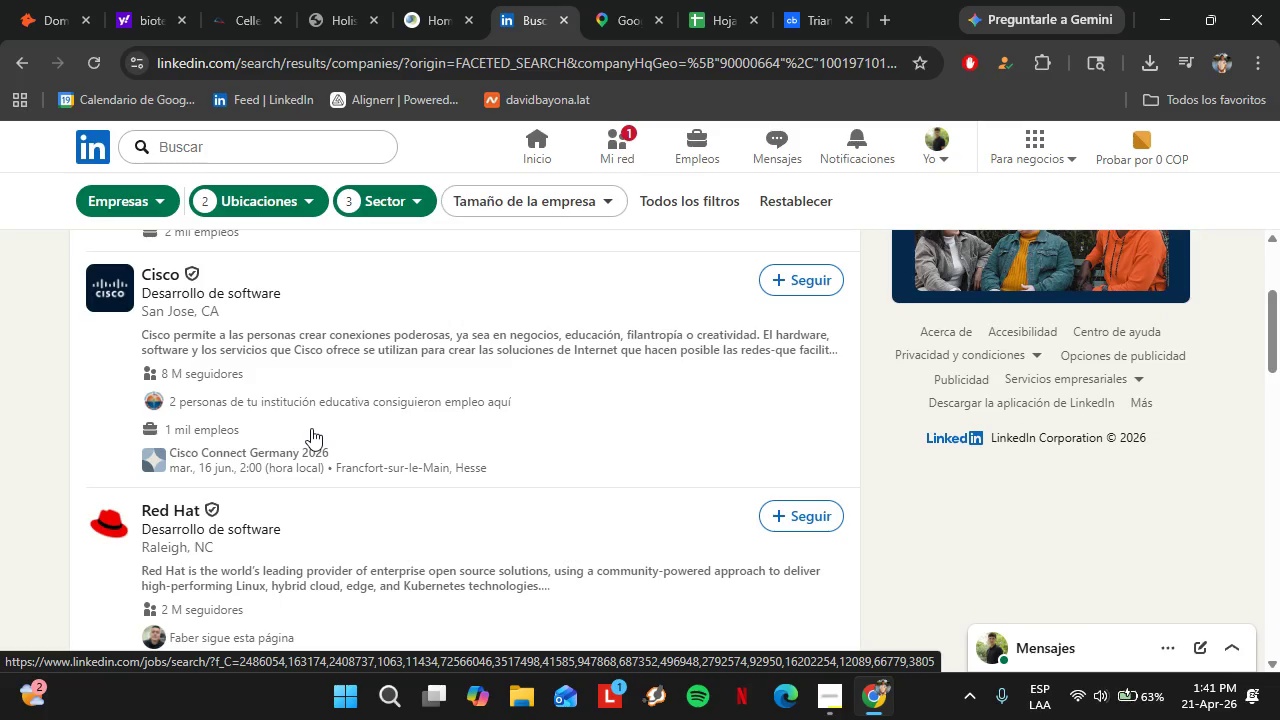 
wait(19.35)
 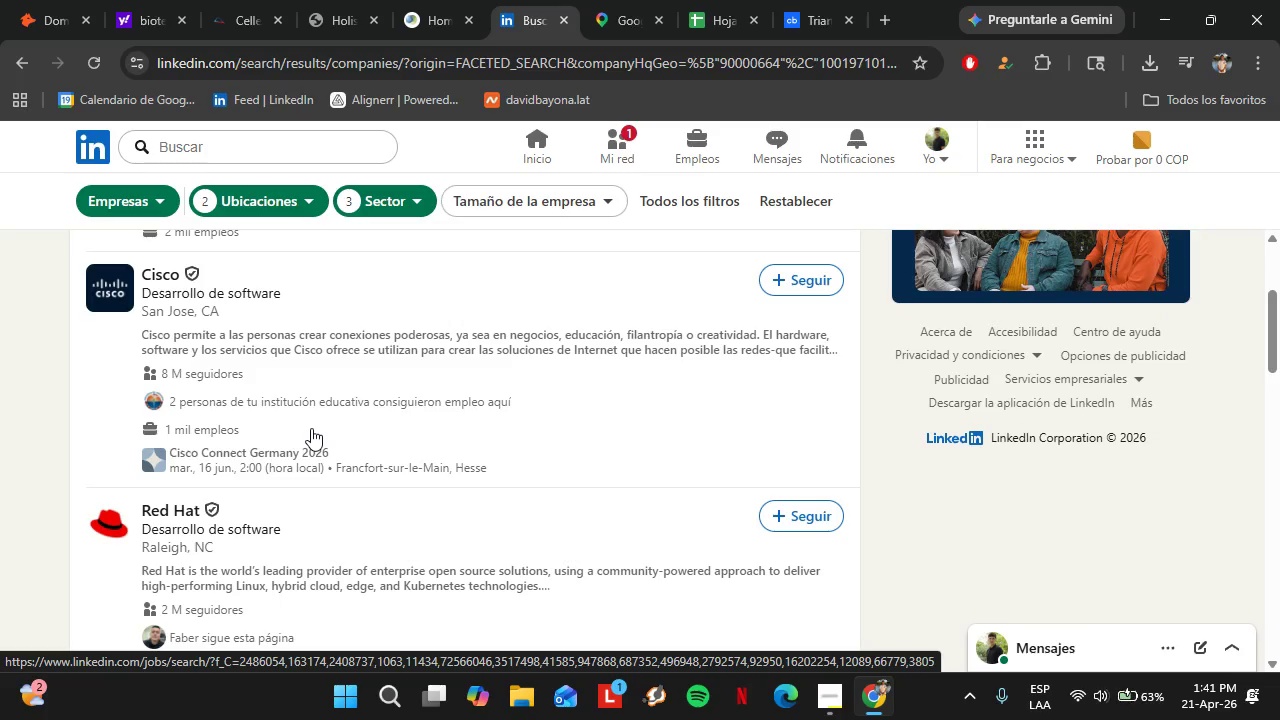 
scroll: coordinate [312, 346], scroll_direction: down, amount: 1.0
 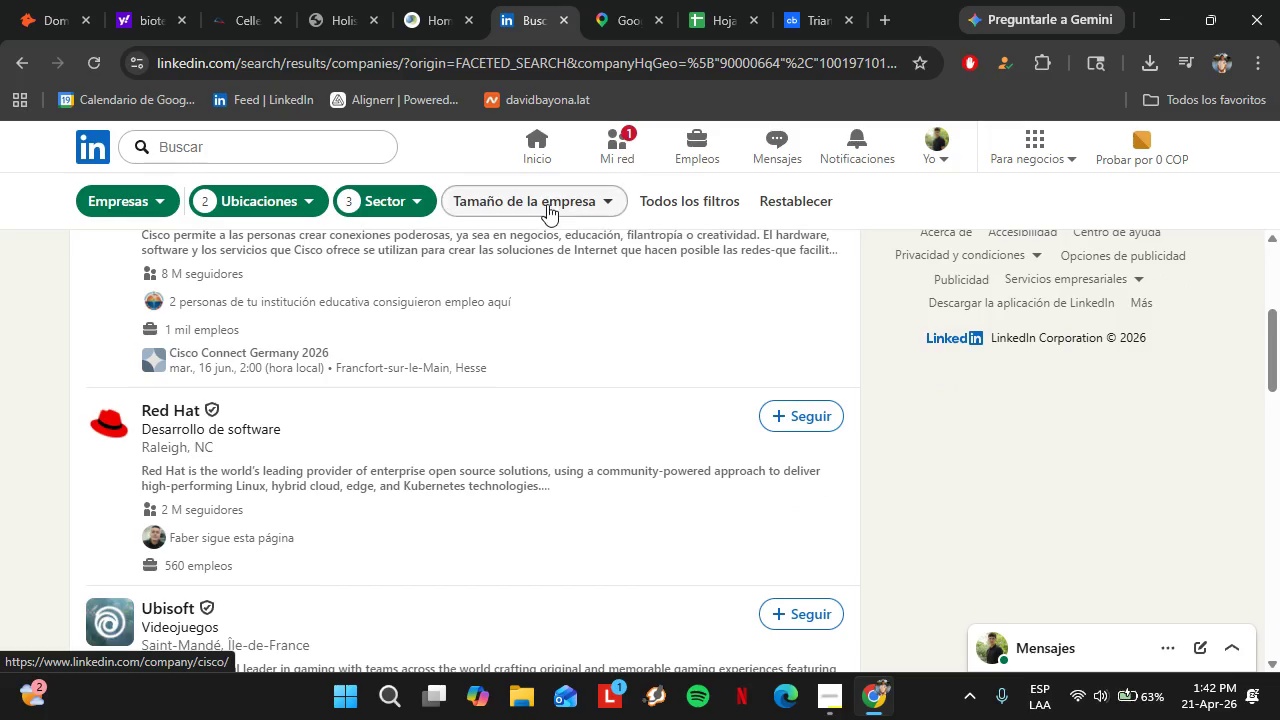 
left_click([547, 203])
 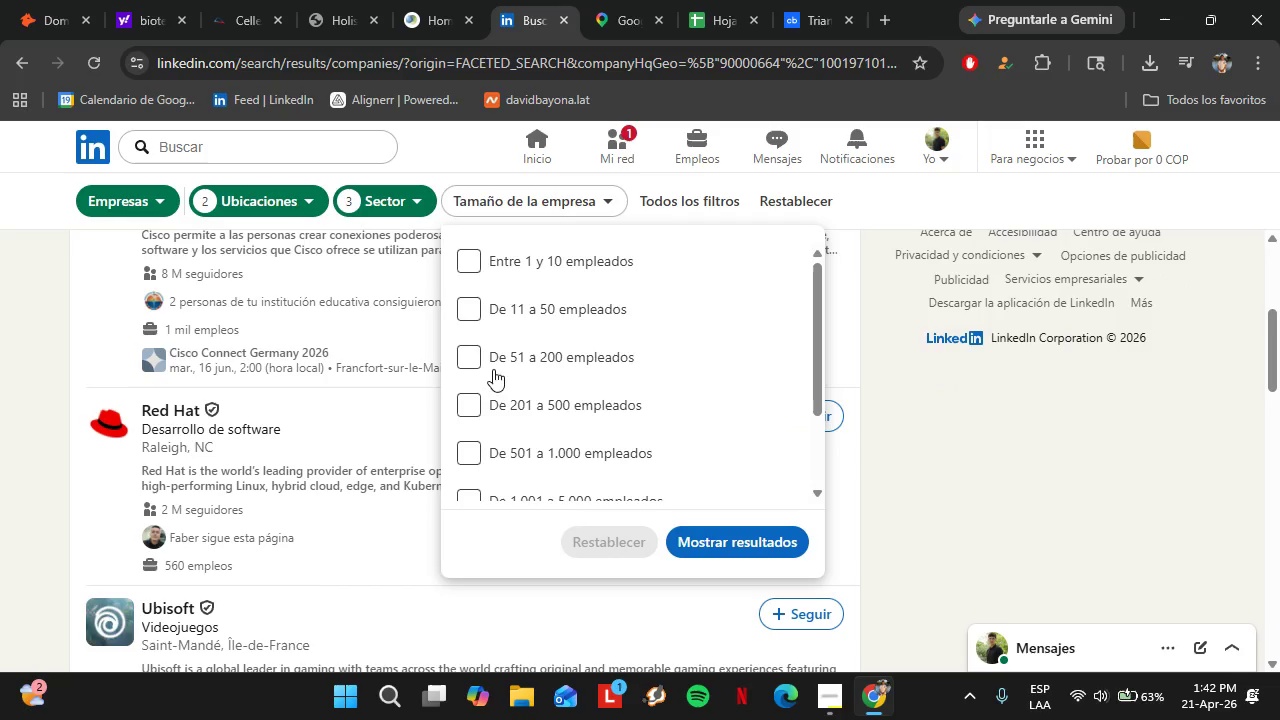 
left_click([467, 352])
 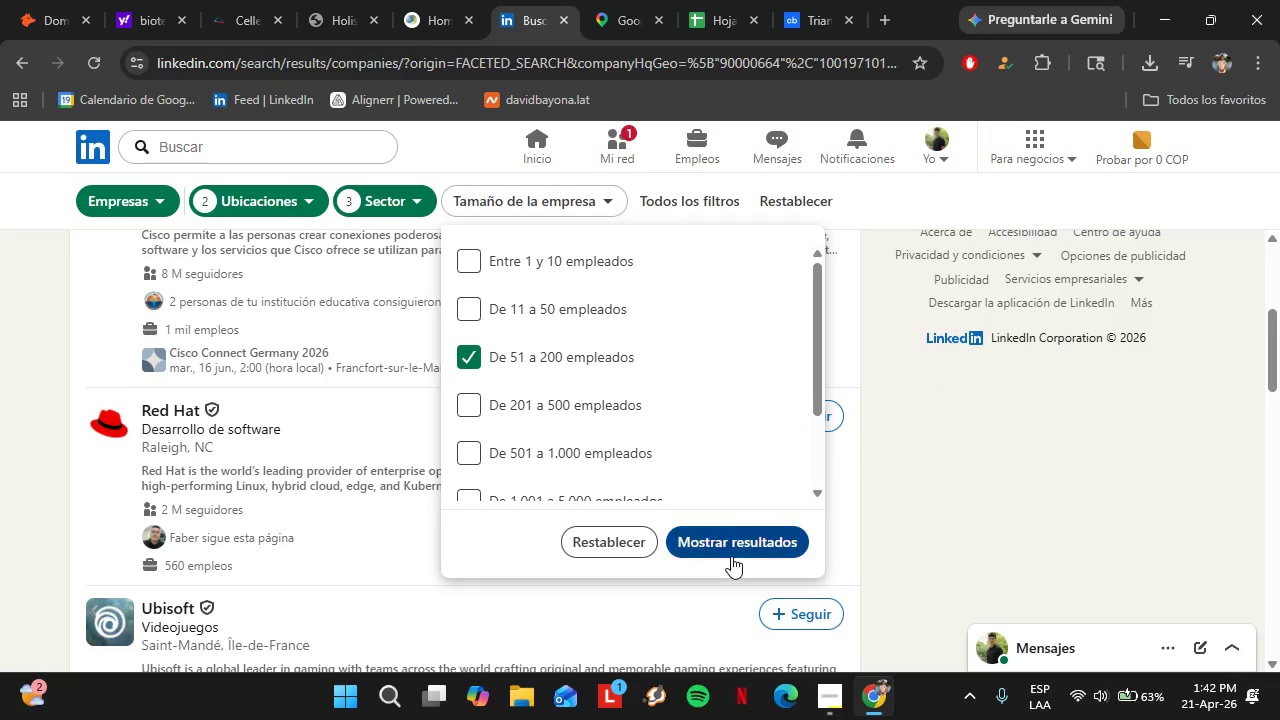 
left_click_drag(start_coordinate=[730, 514], to_coordinate=[733, 521])
 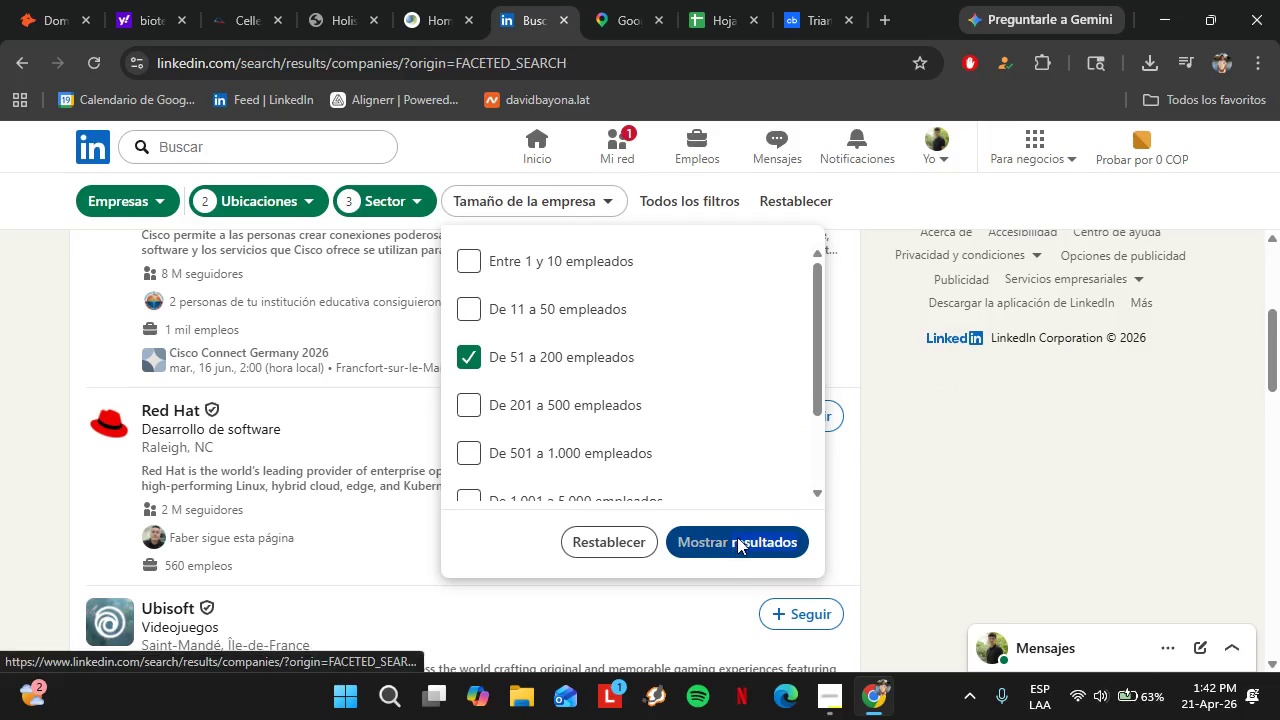 
double_click([737, 537])
 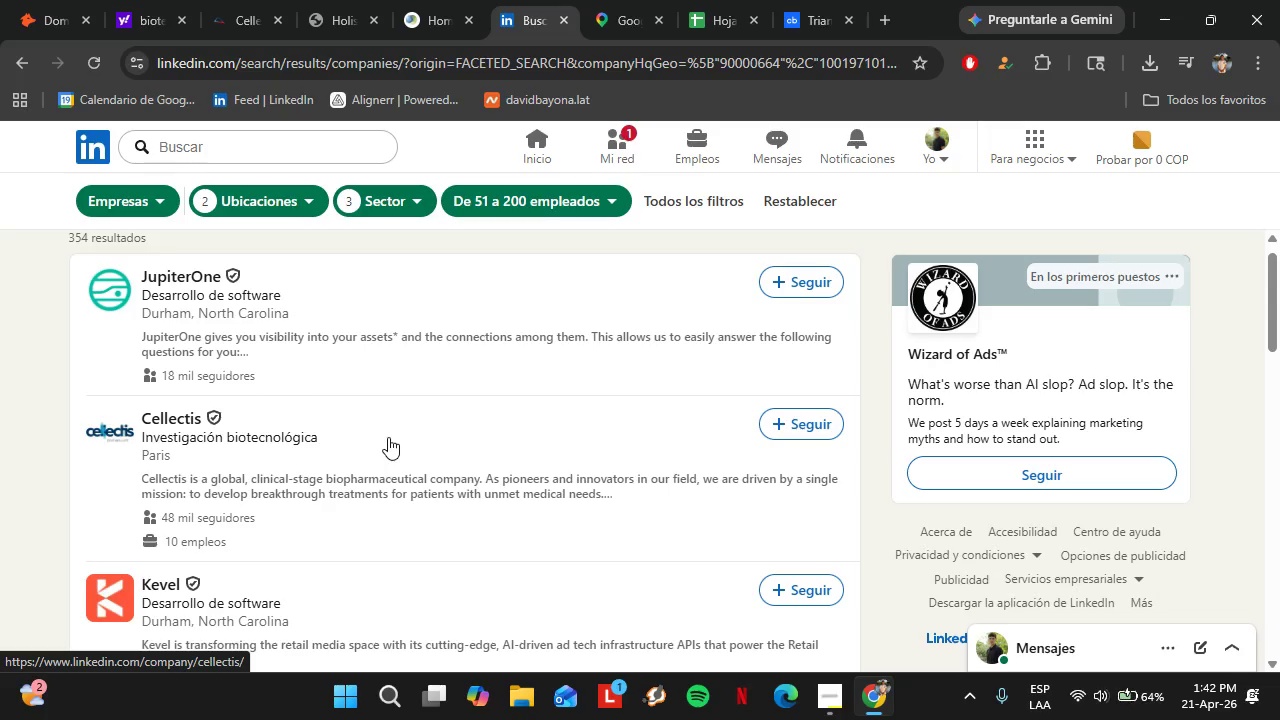 
wait(47.69)
 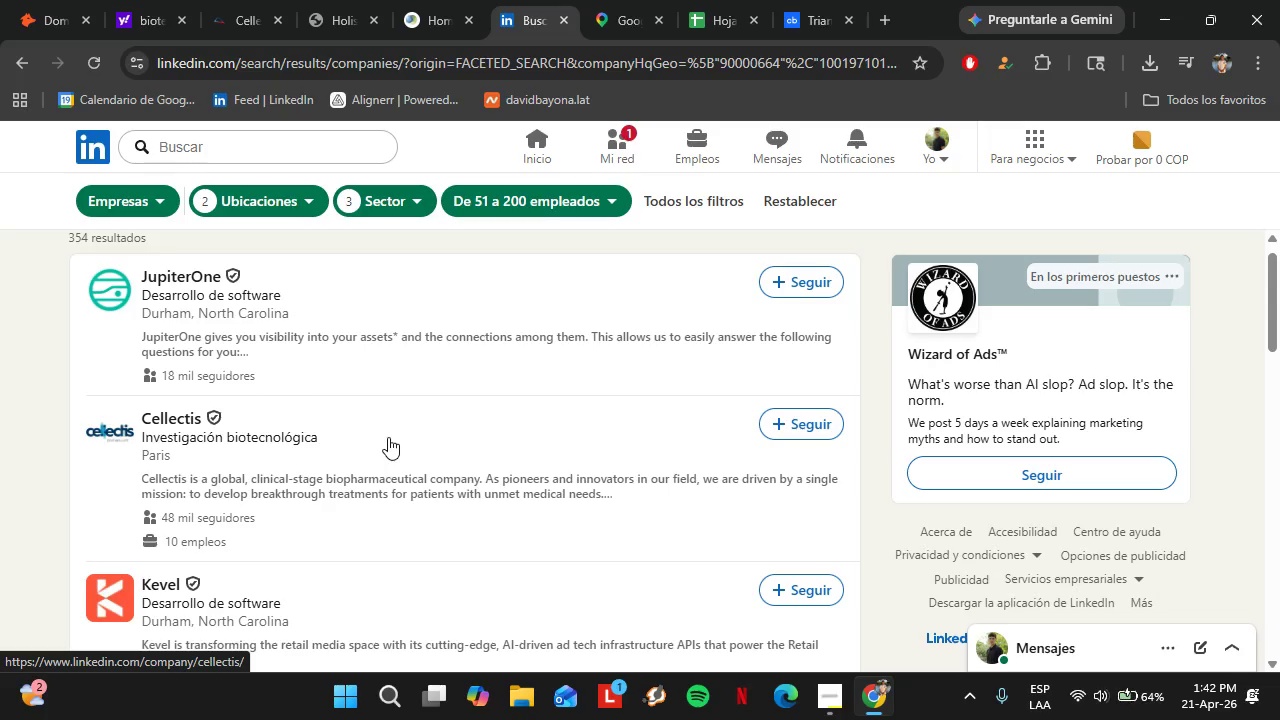 
right_click([198, 280])
 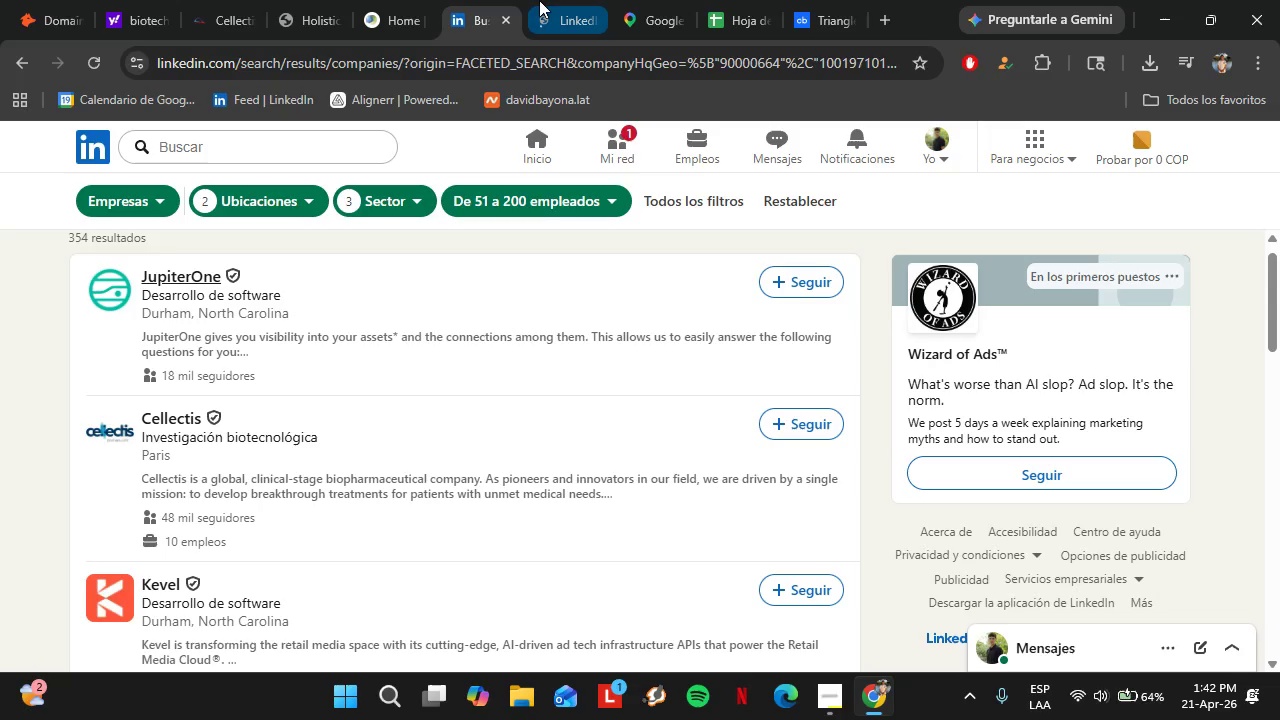 
scroll: coordinate [299, 425], scroll_direction: down, amount: 15.0
 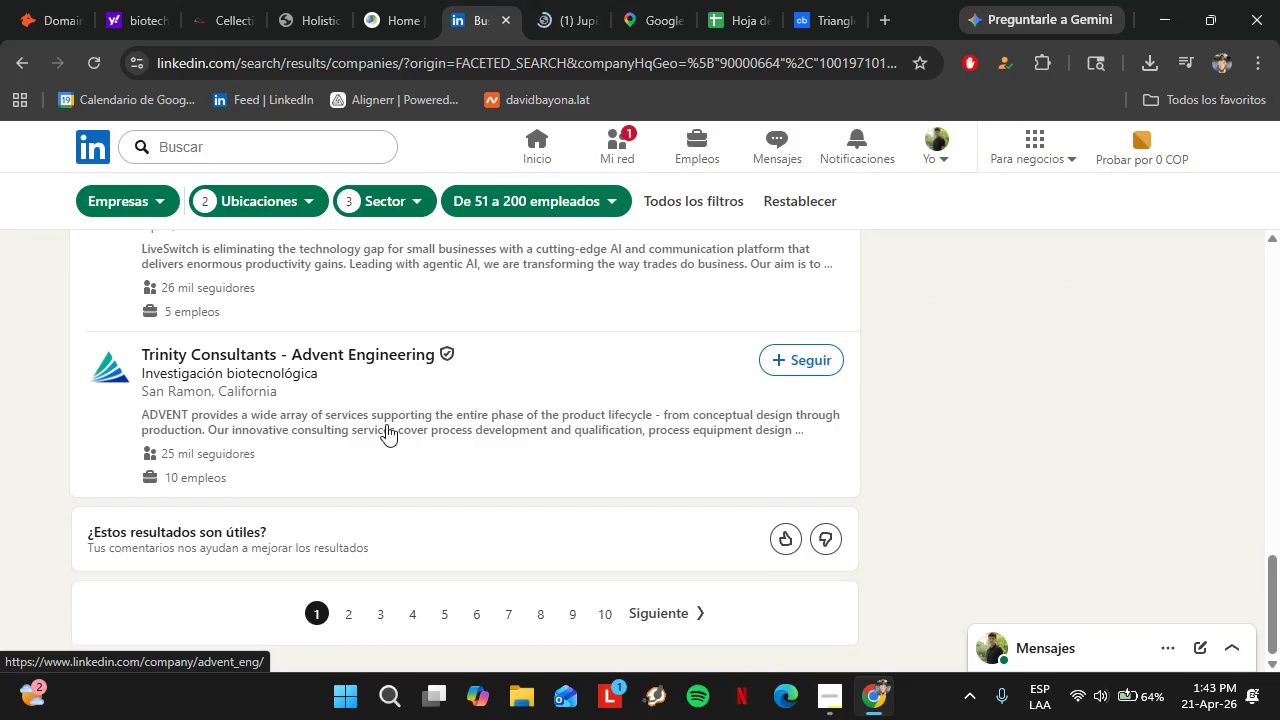 
scroll: coordinate [383, 423], scroll_direction: up, amount: 13.0
 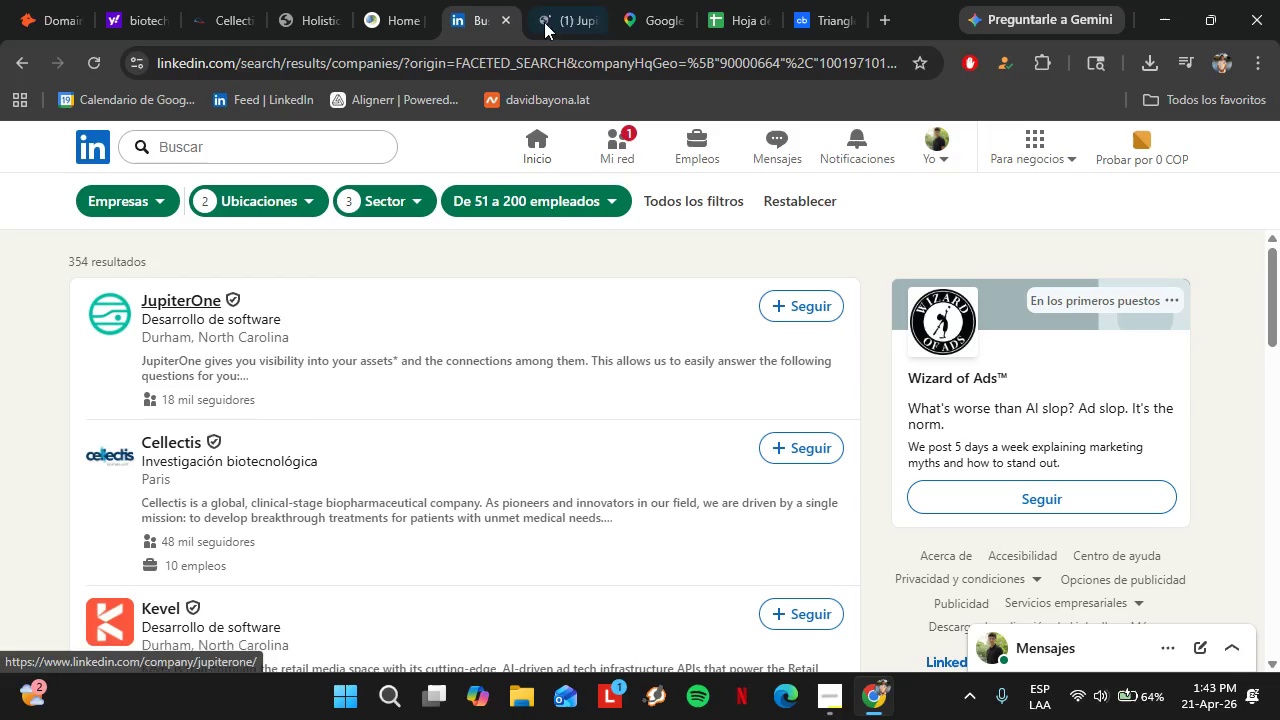 
left_click([565, 16])
 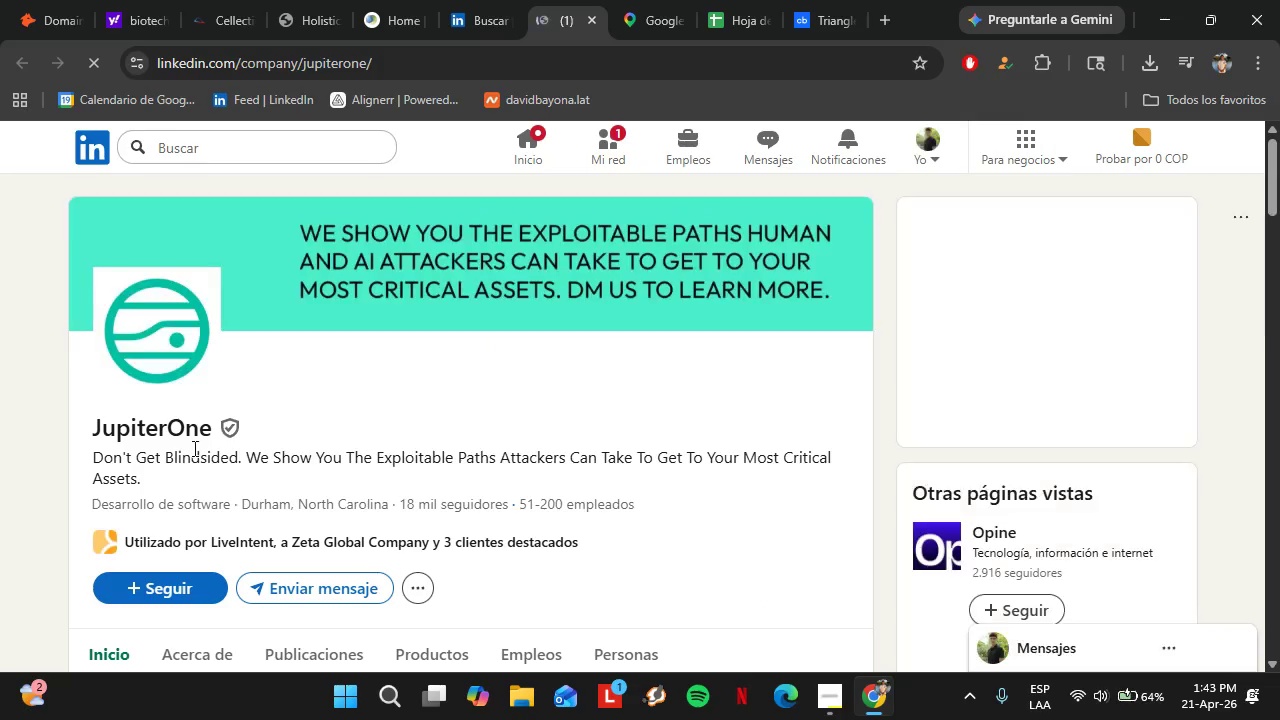 
scroll: coordinate [422, 506], scroll_direction: down, amount: 3.0
 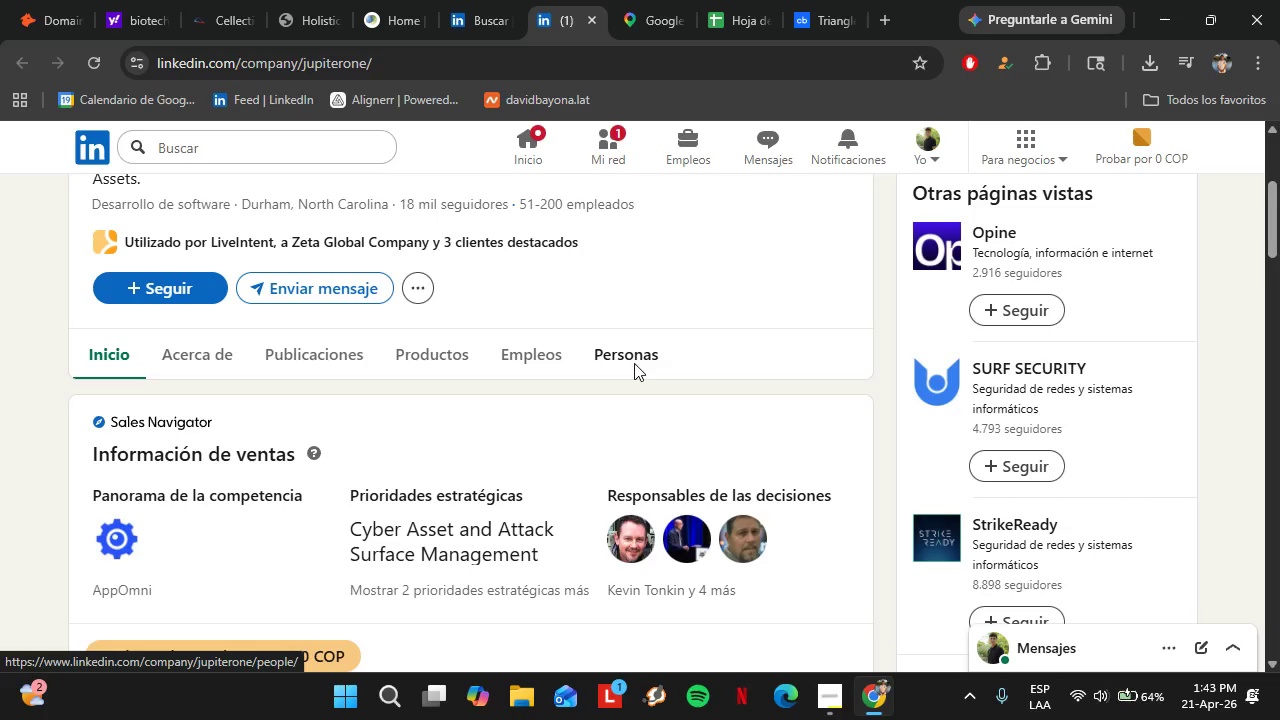 
wait(27.34)
 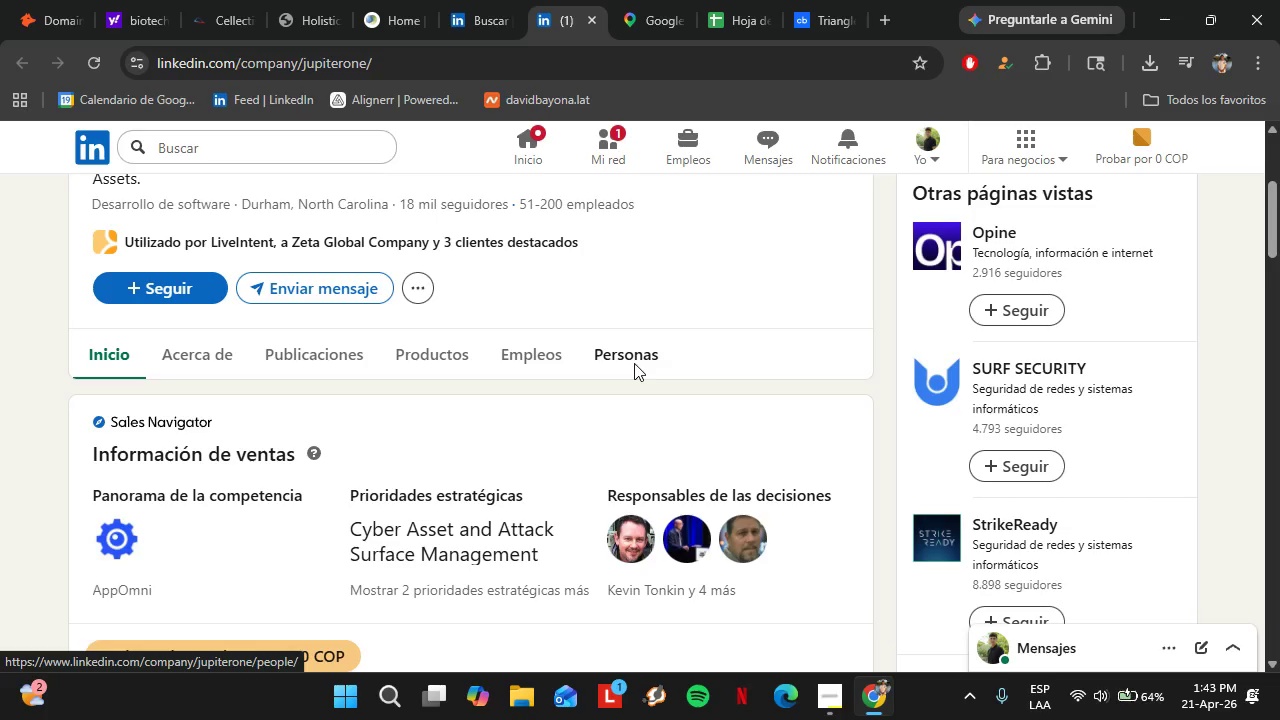 
scroll: coordinate [487, 446], scroll_direction: down, amount: 10.0
 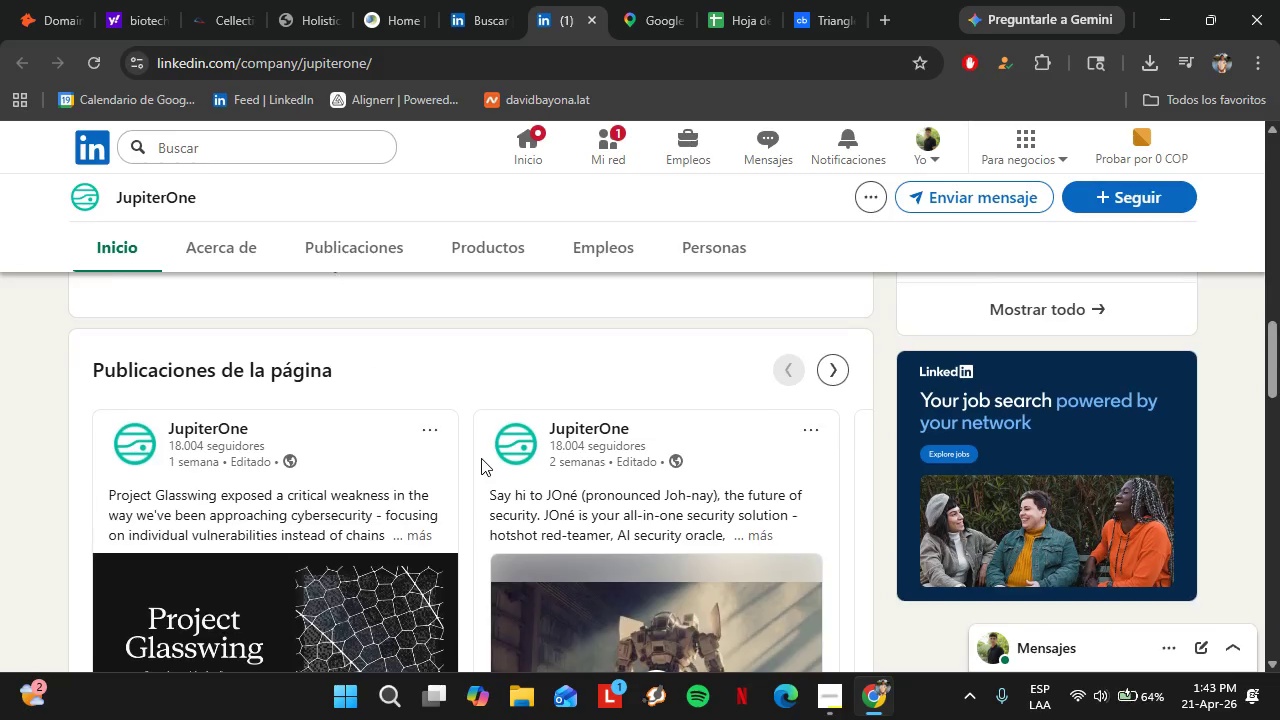 
scroll: coordinate [527, 392], scroll_direction: up, amount: 6.0
 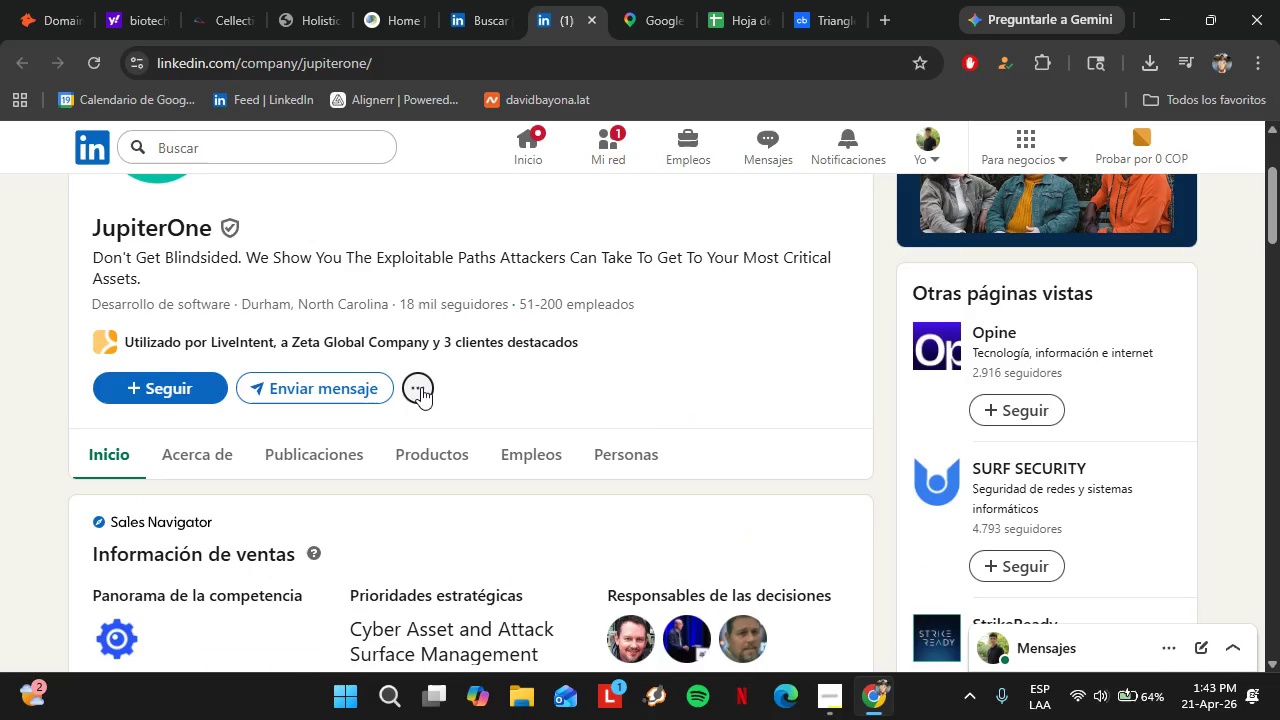 
left_click([421, 387])
 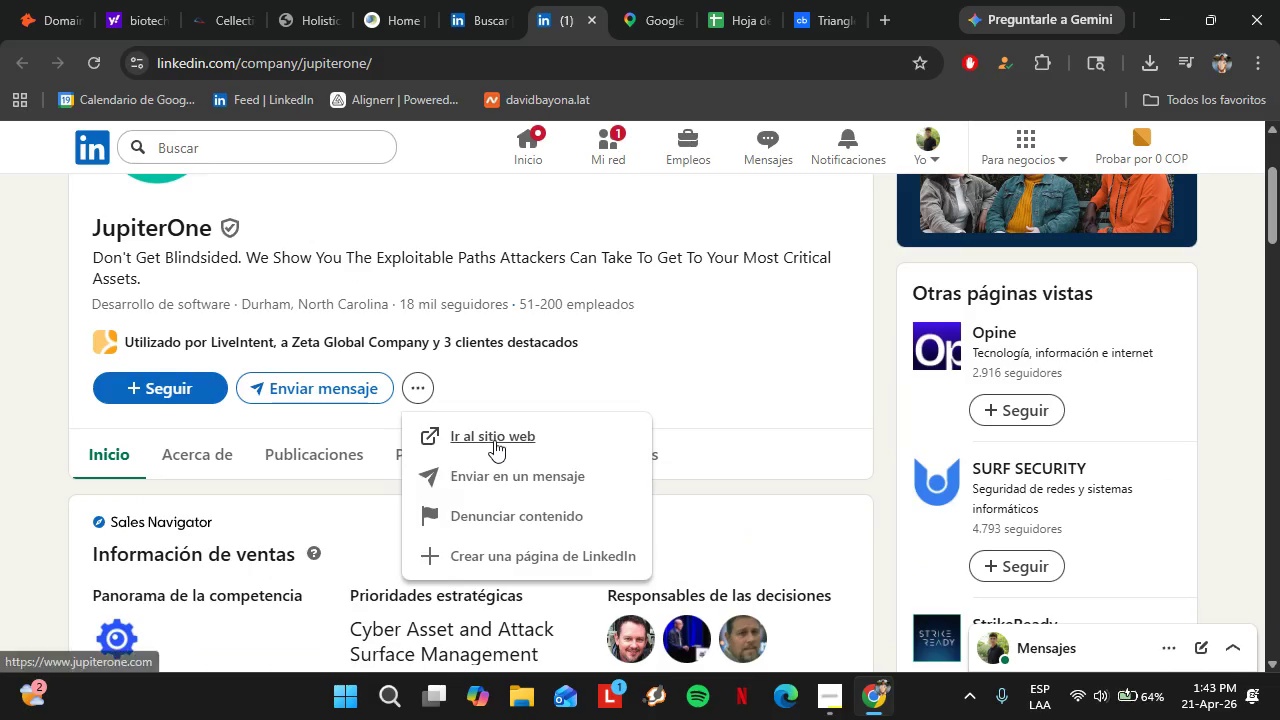 
left_click([492, 435])
 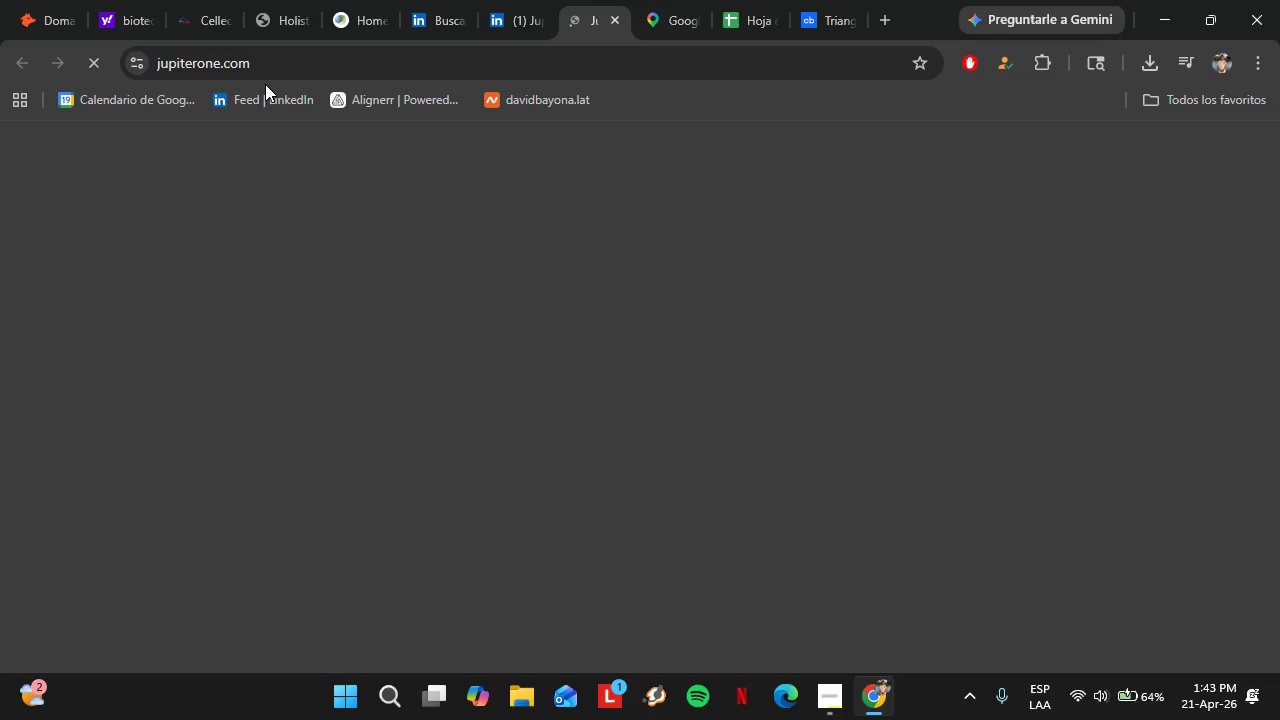 
left_click([258, 72])
 